 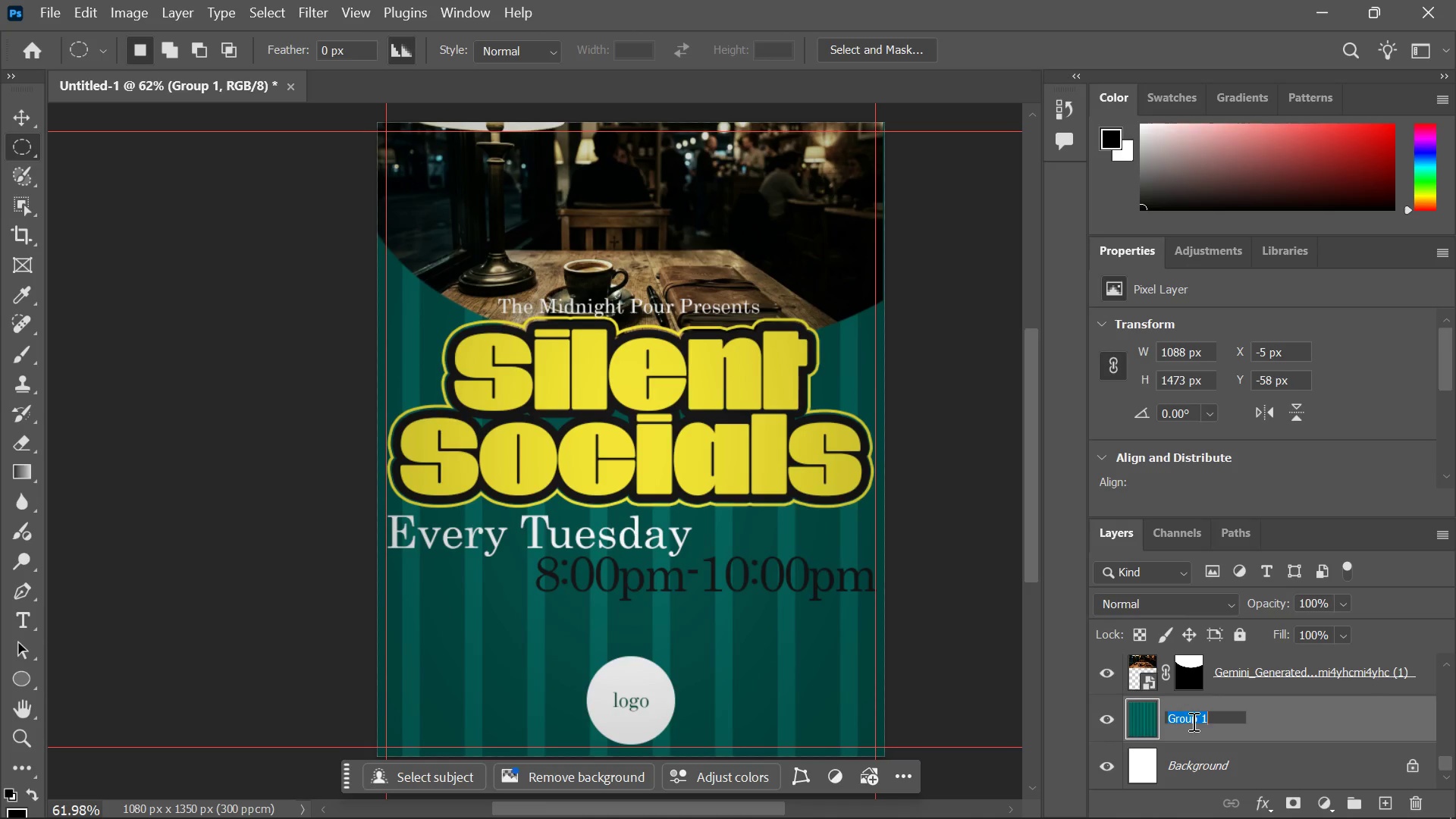 
type(Back)
 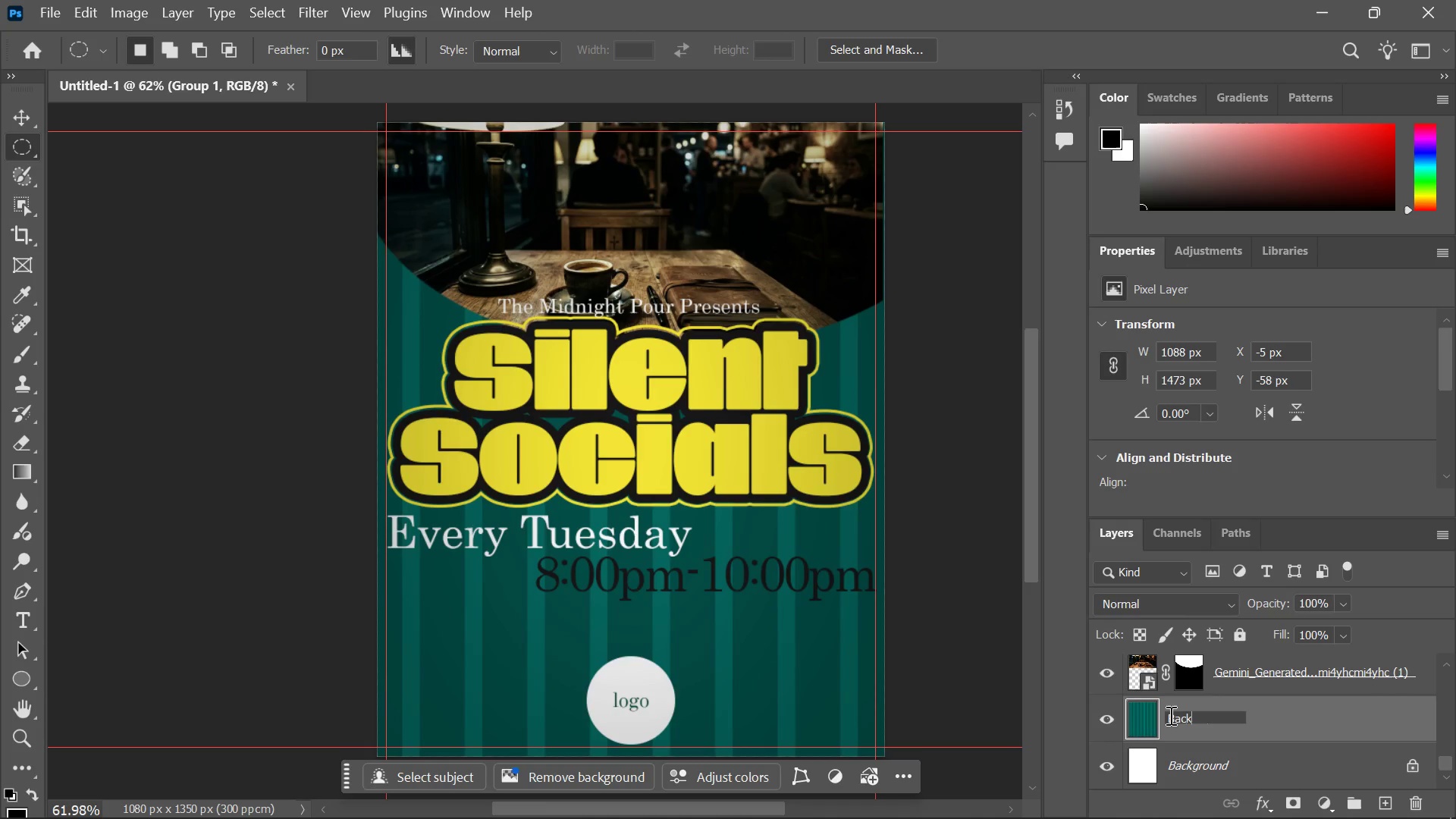 
type(ground)
 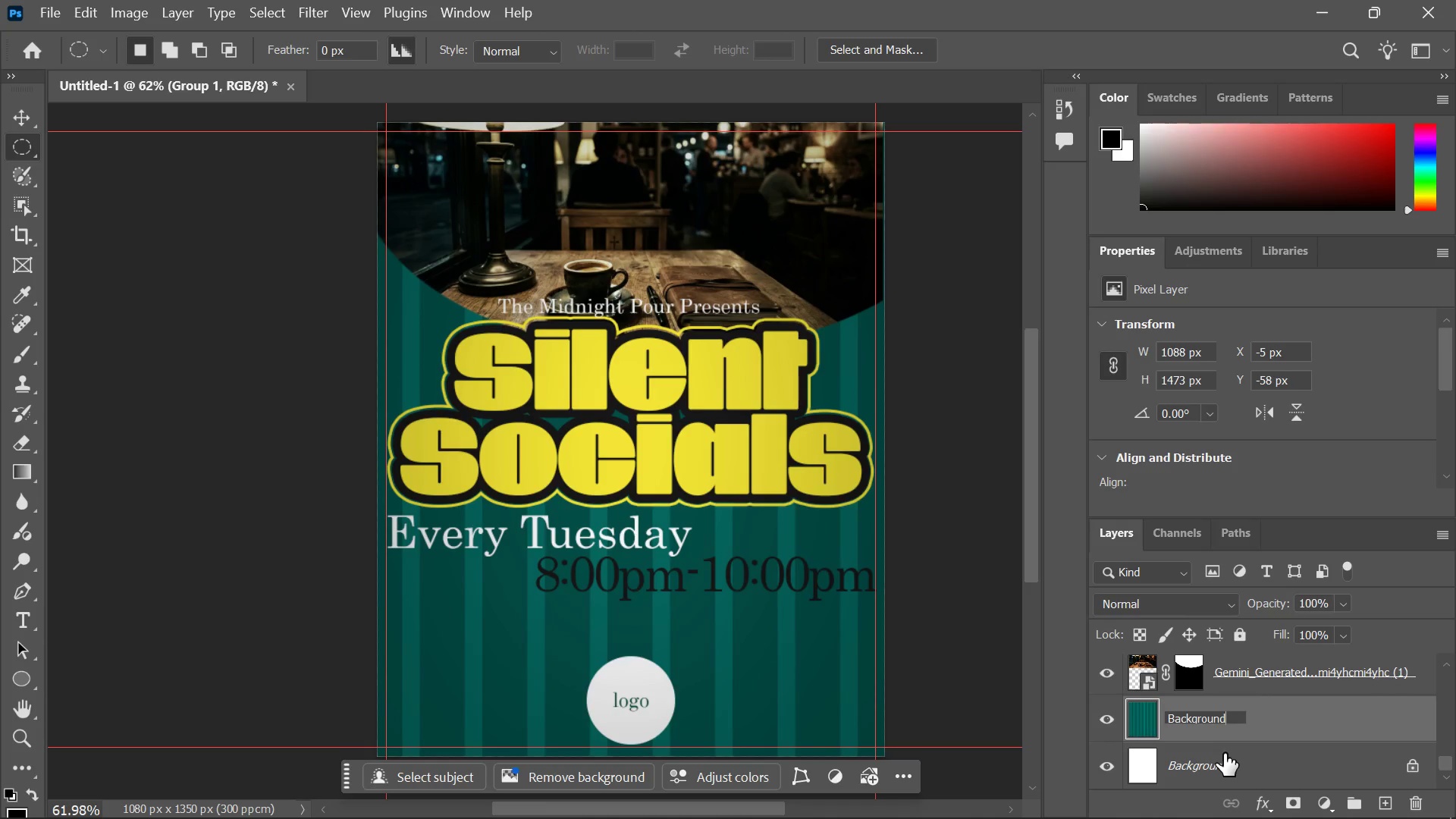 
wait(6.06)
 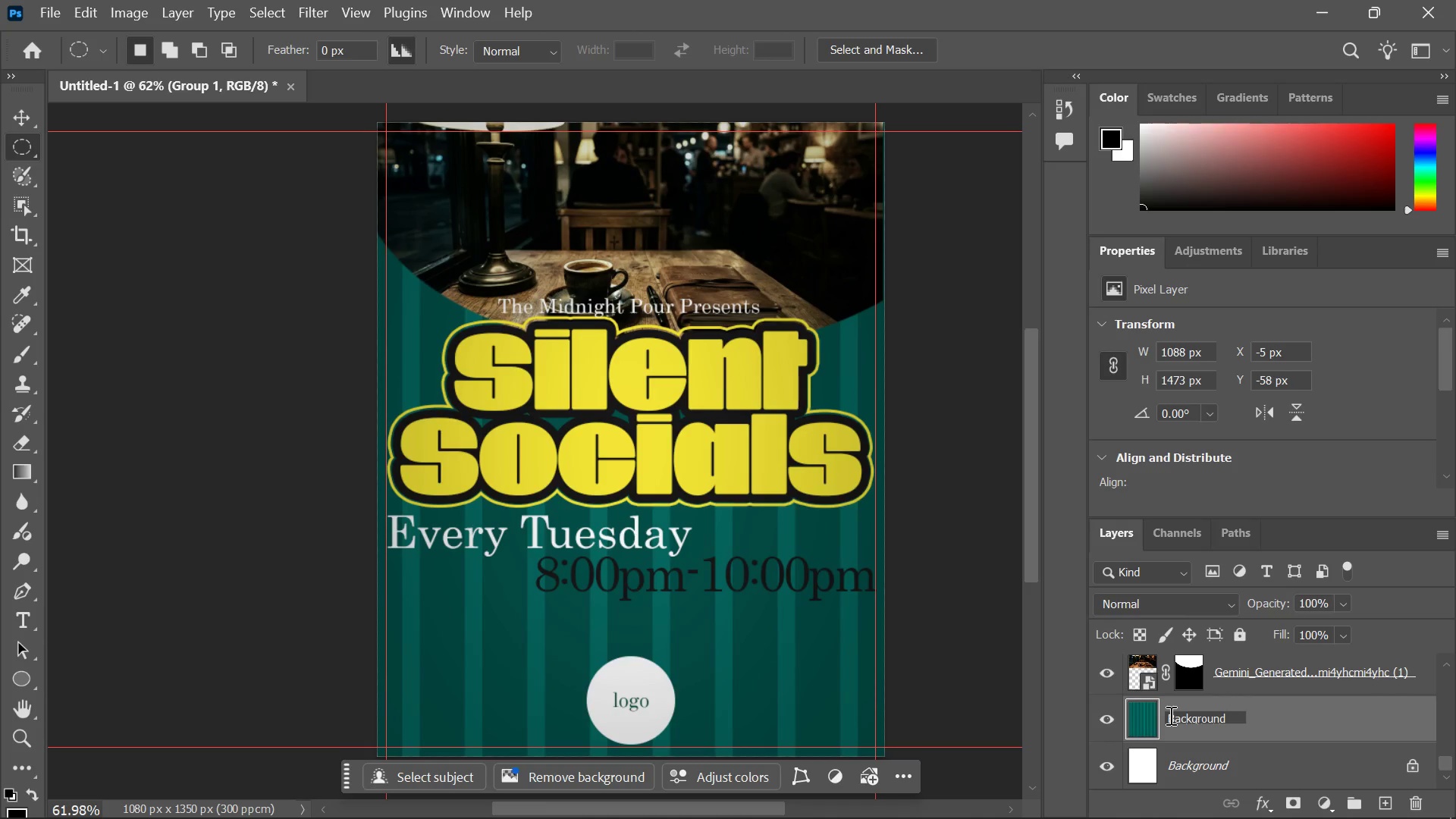 
type( pattern)
 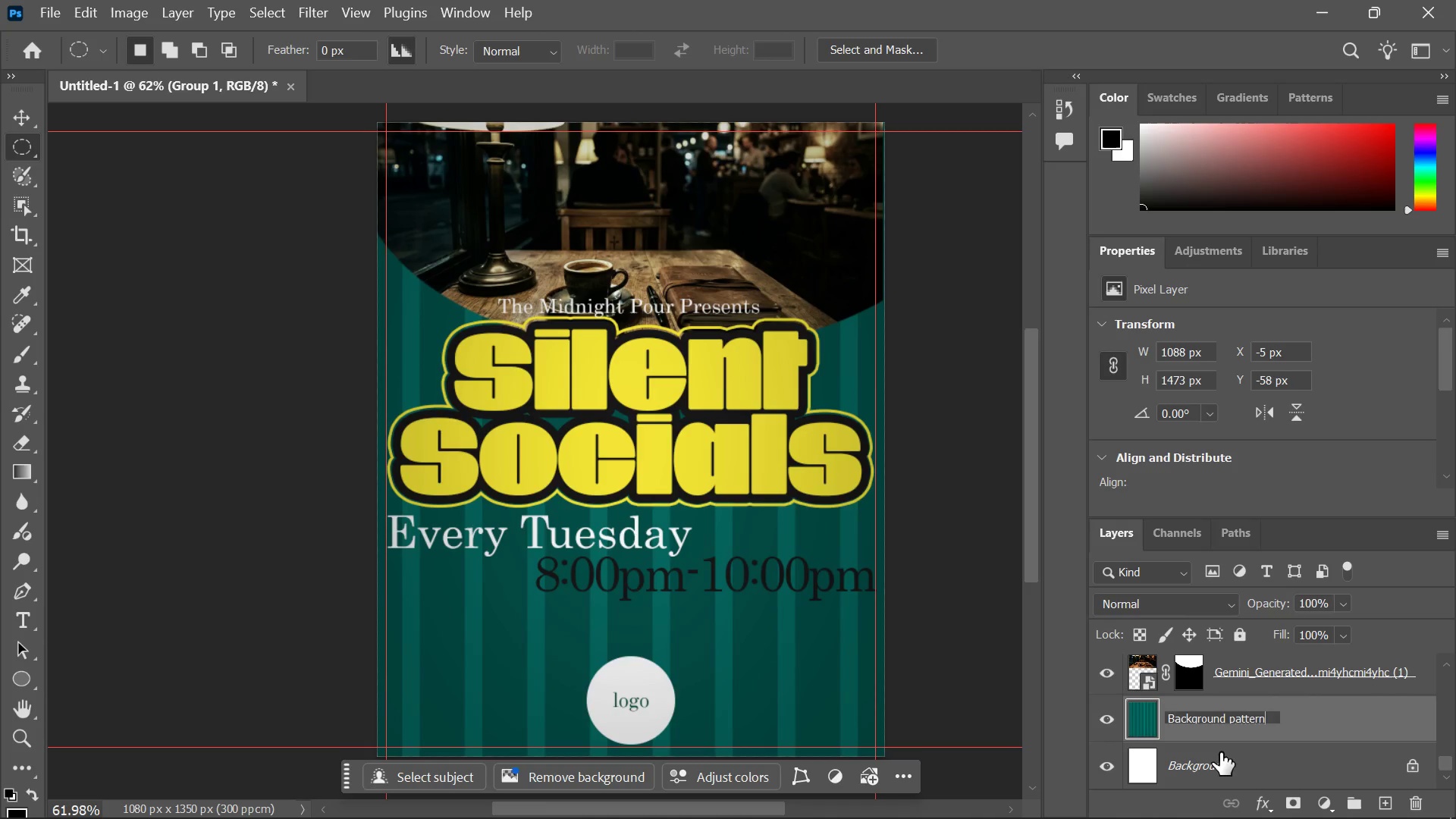 
key(Enter)
 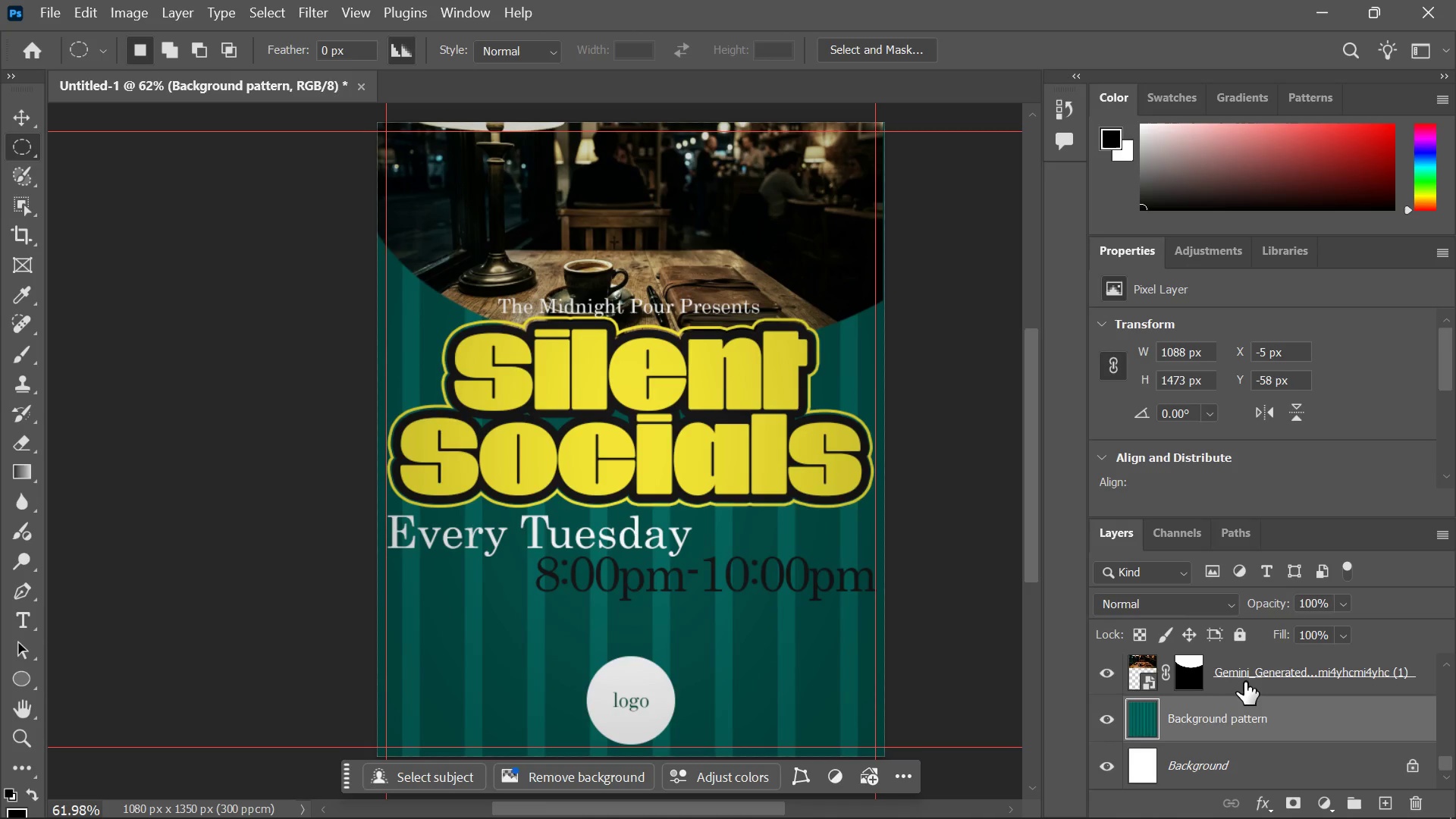 
scroll: coordinate [1245, 682], scroll_direction: up, amount: 1.0
 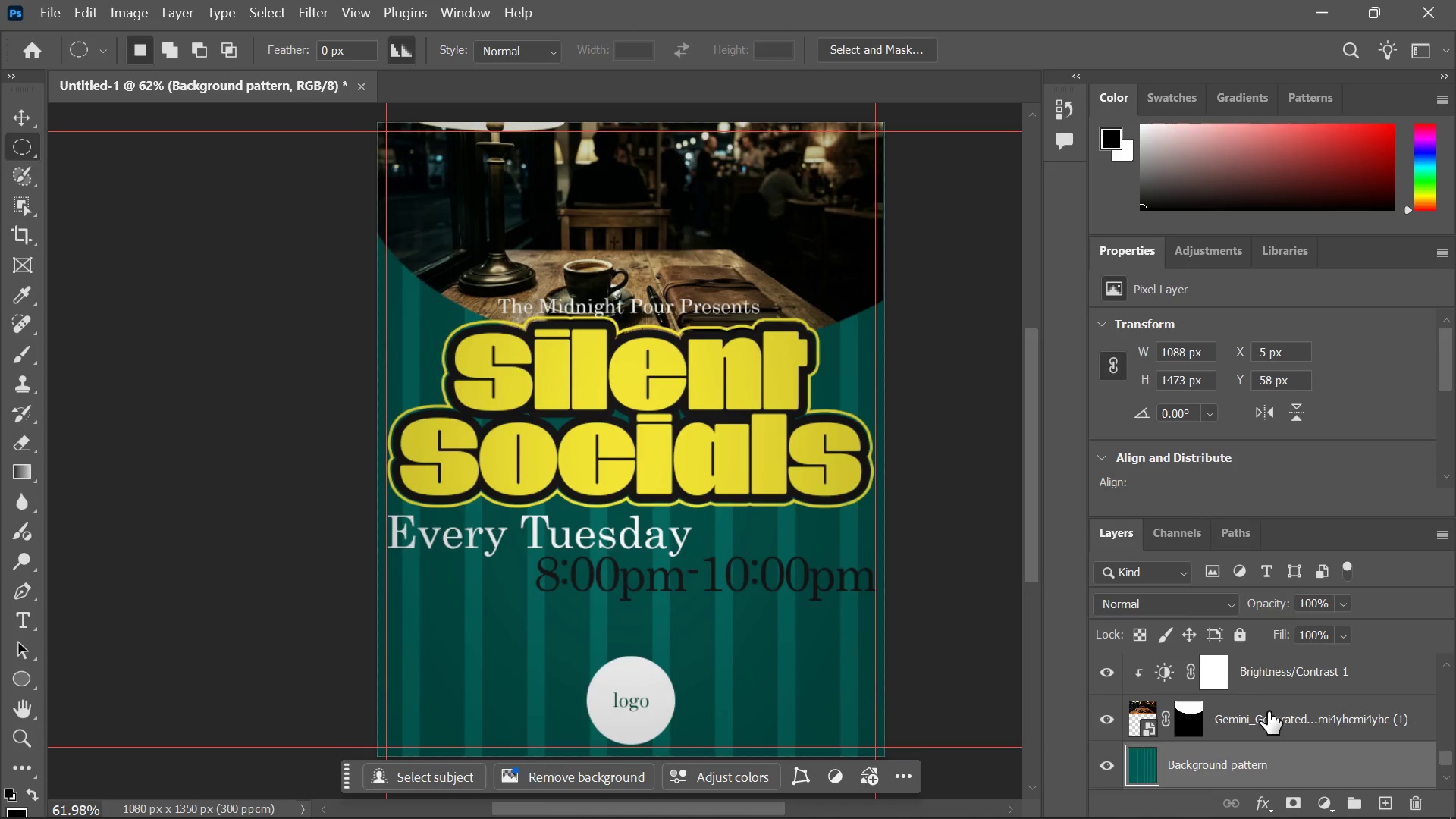 
double_click([1267, 712])
 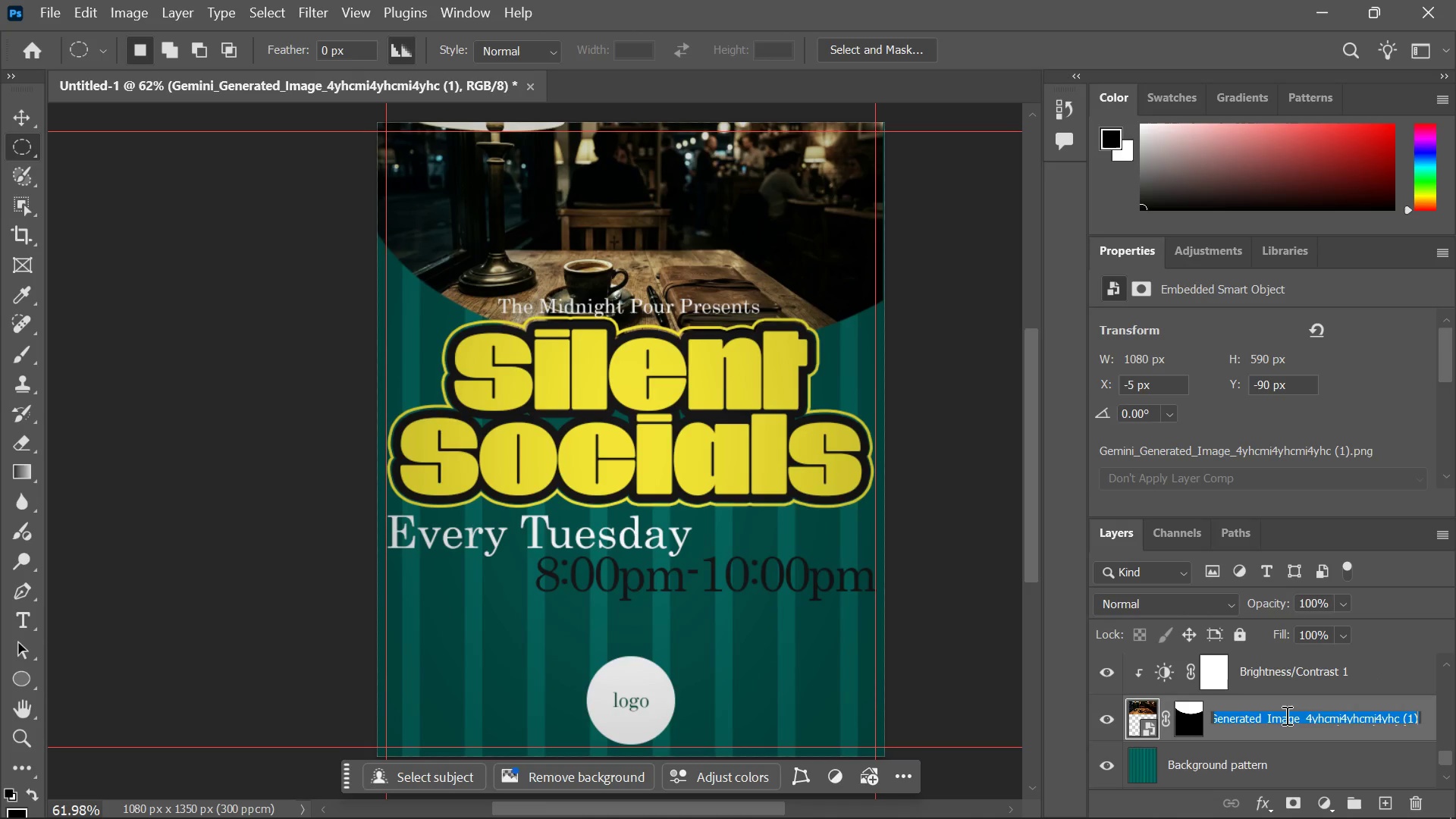 
type(backgroun )
key(Backspace)
type(d image)
 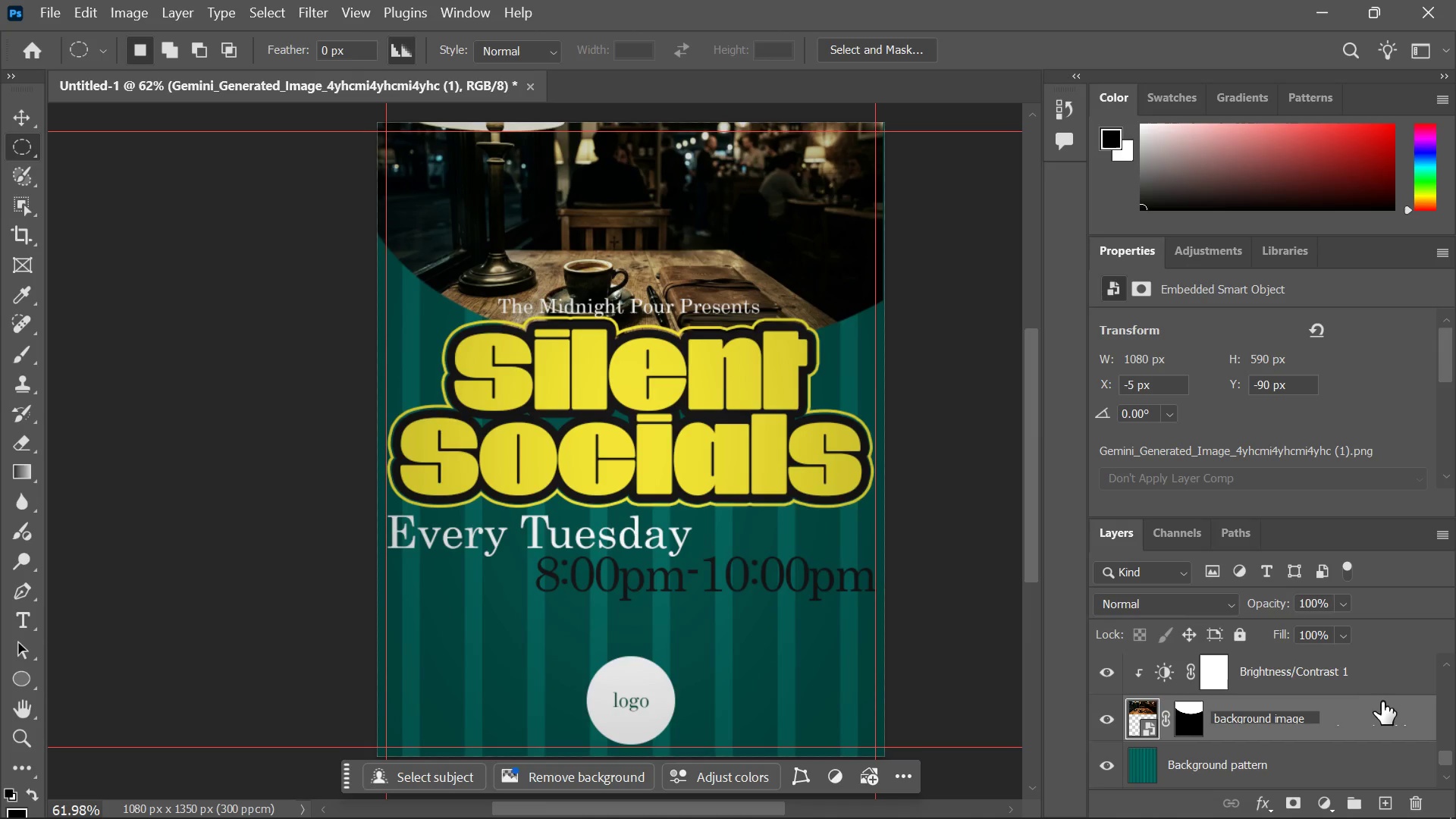 
scroll: coordinate [1357, 735], scroll_direction: up, amount: 7.0
 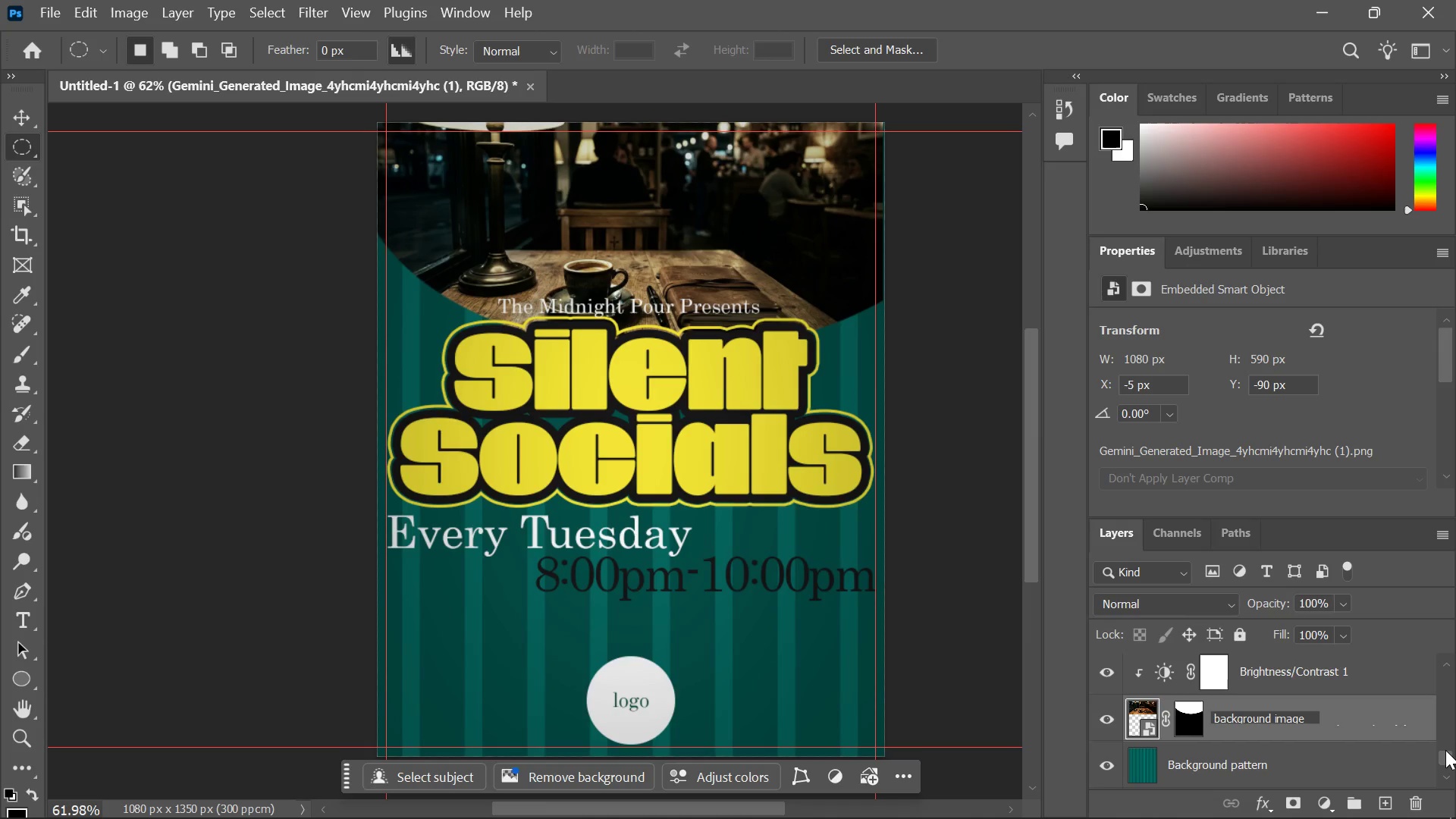 
left_click_drag(start_coordinate=[1445, 753], to_coordinate=[1447, 745])
 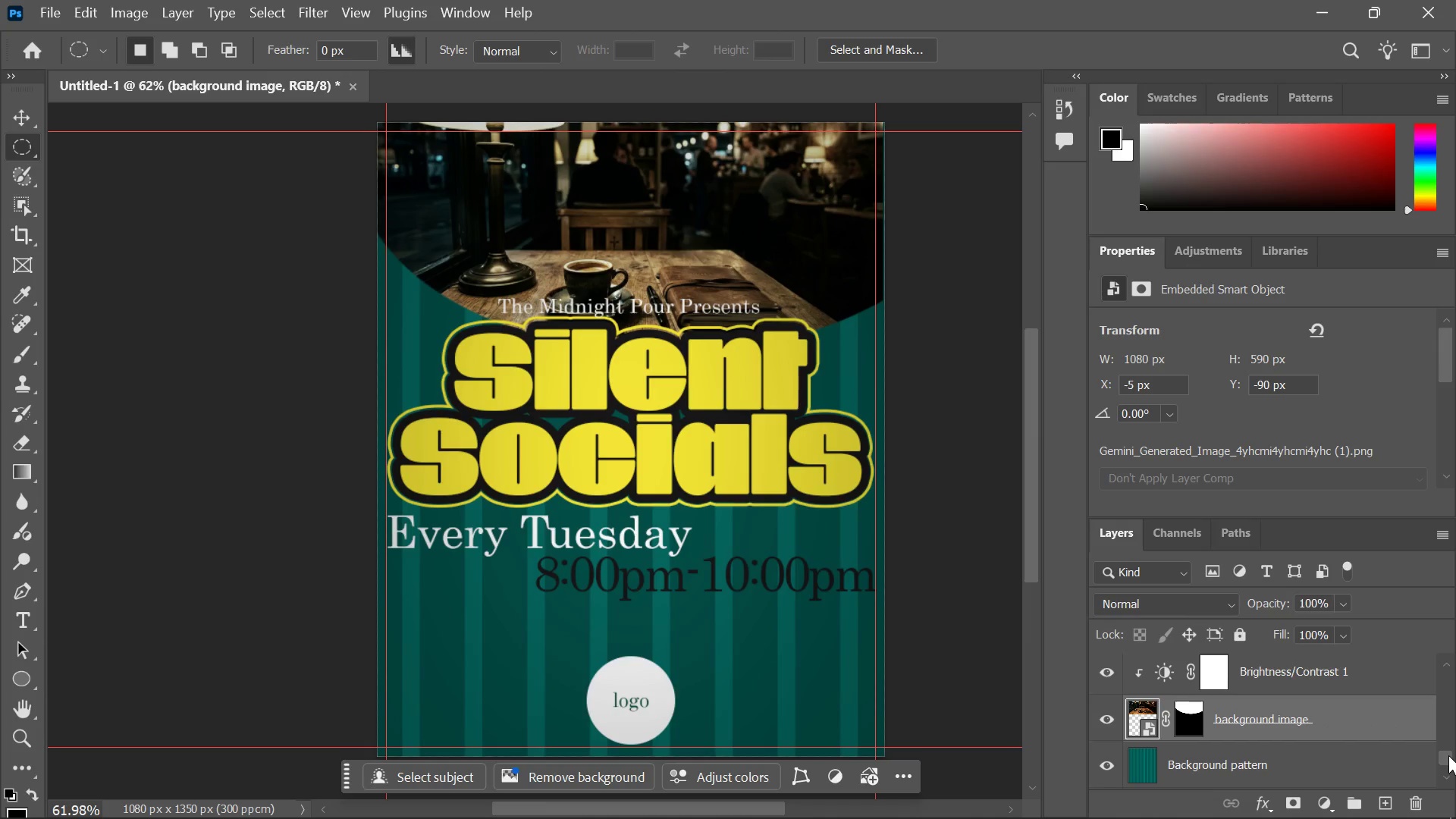 
left_click_drag(start_coordinate=[1447, 756], to_coordinate=[1447, 743])
 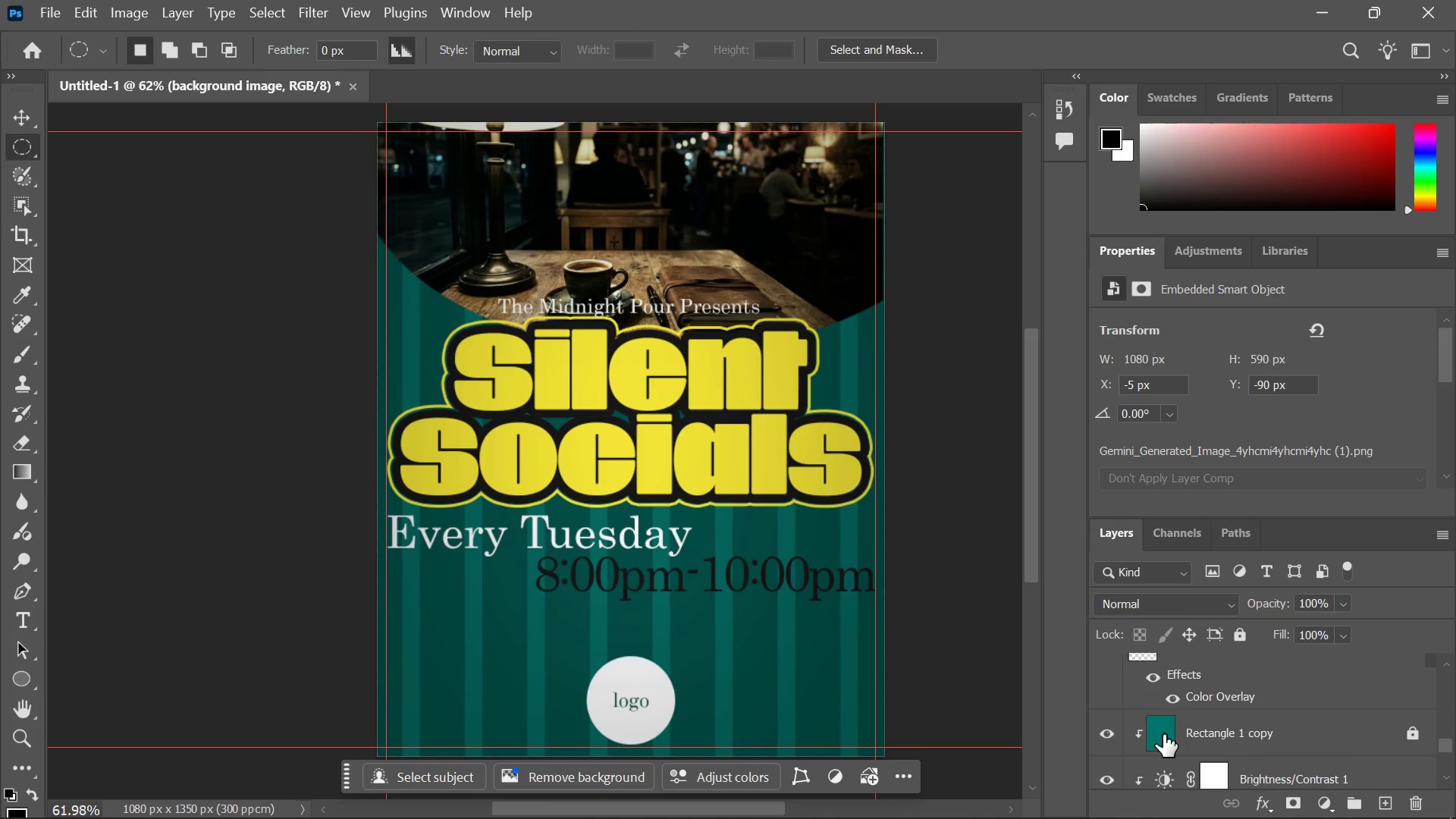 
left_click([1097, 737])
 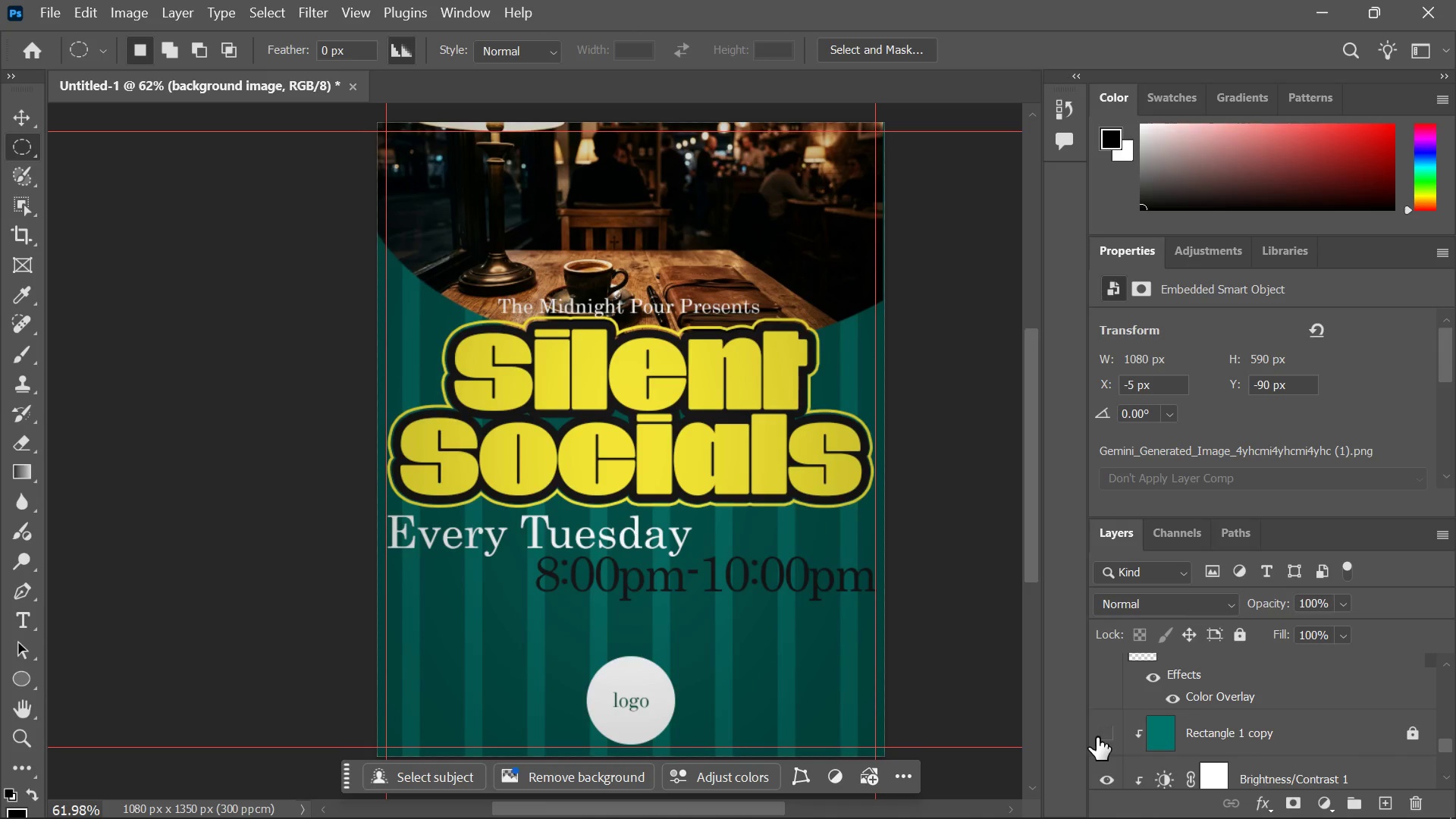 
left_click([1097, 737])
 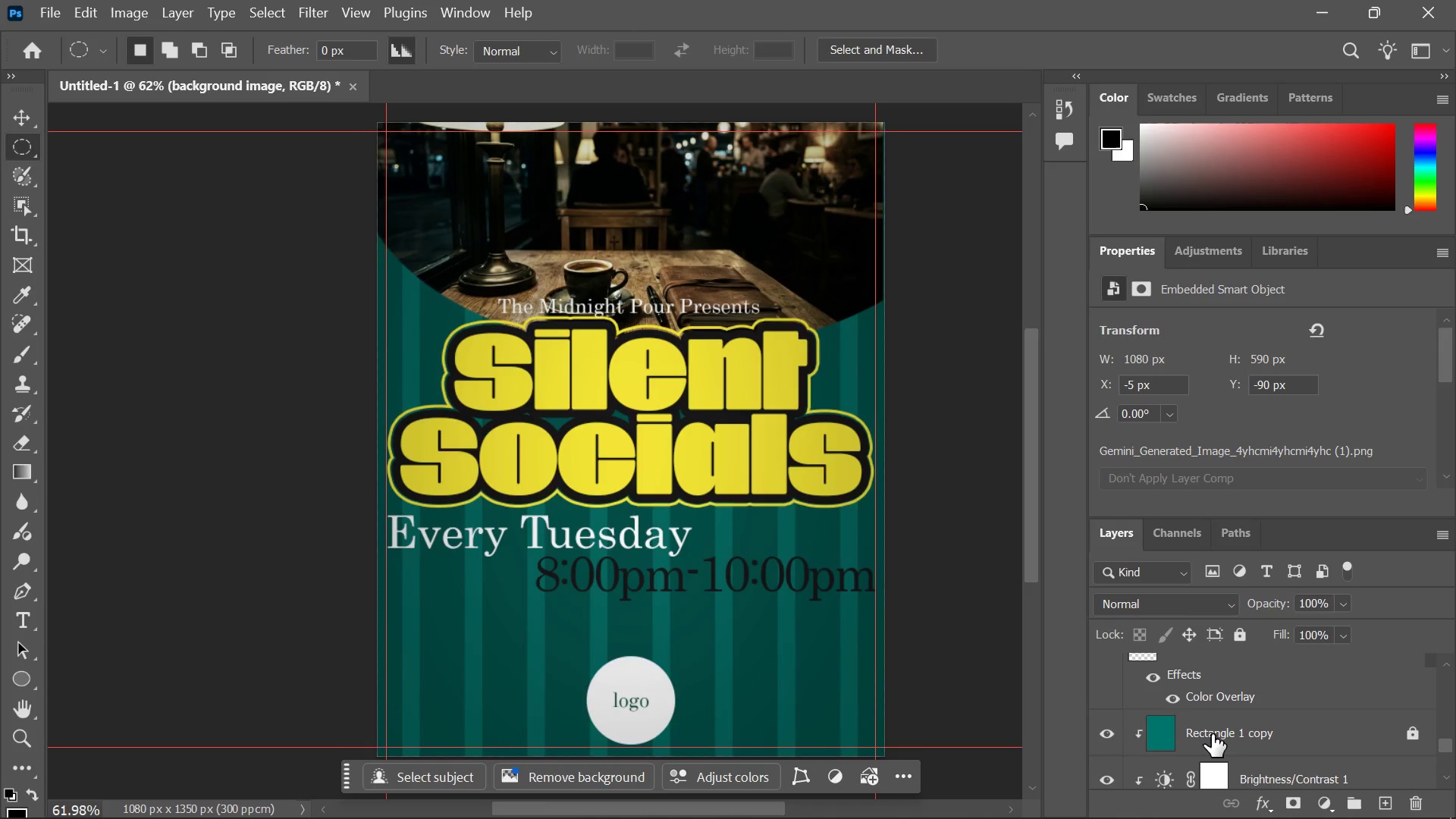 
double_click([1218, 735])
 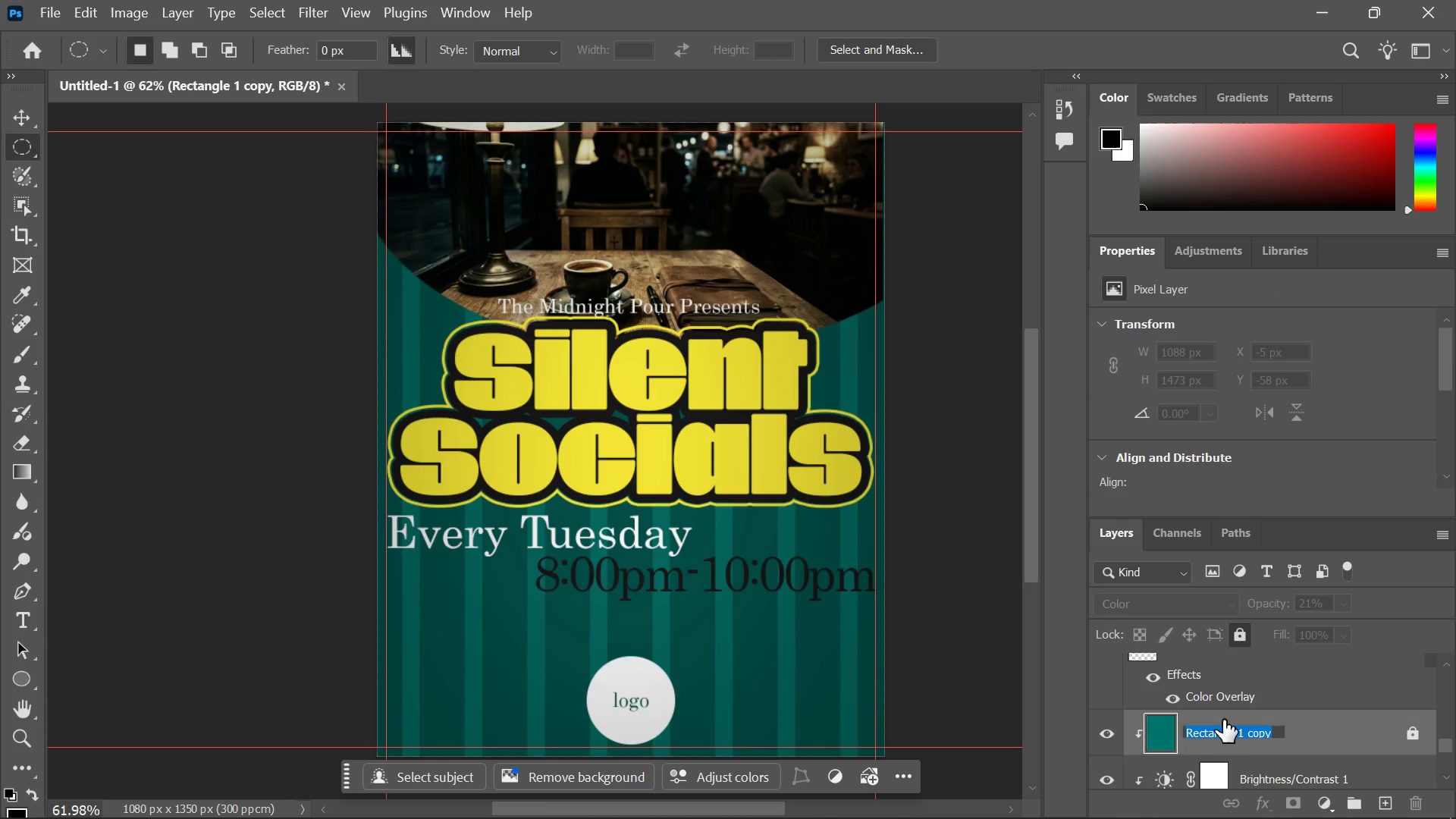 
type(backgrouh)
 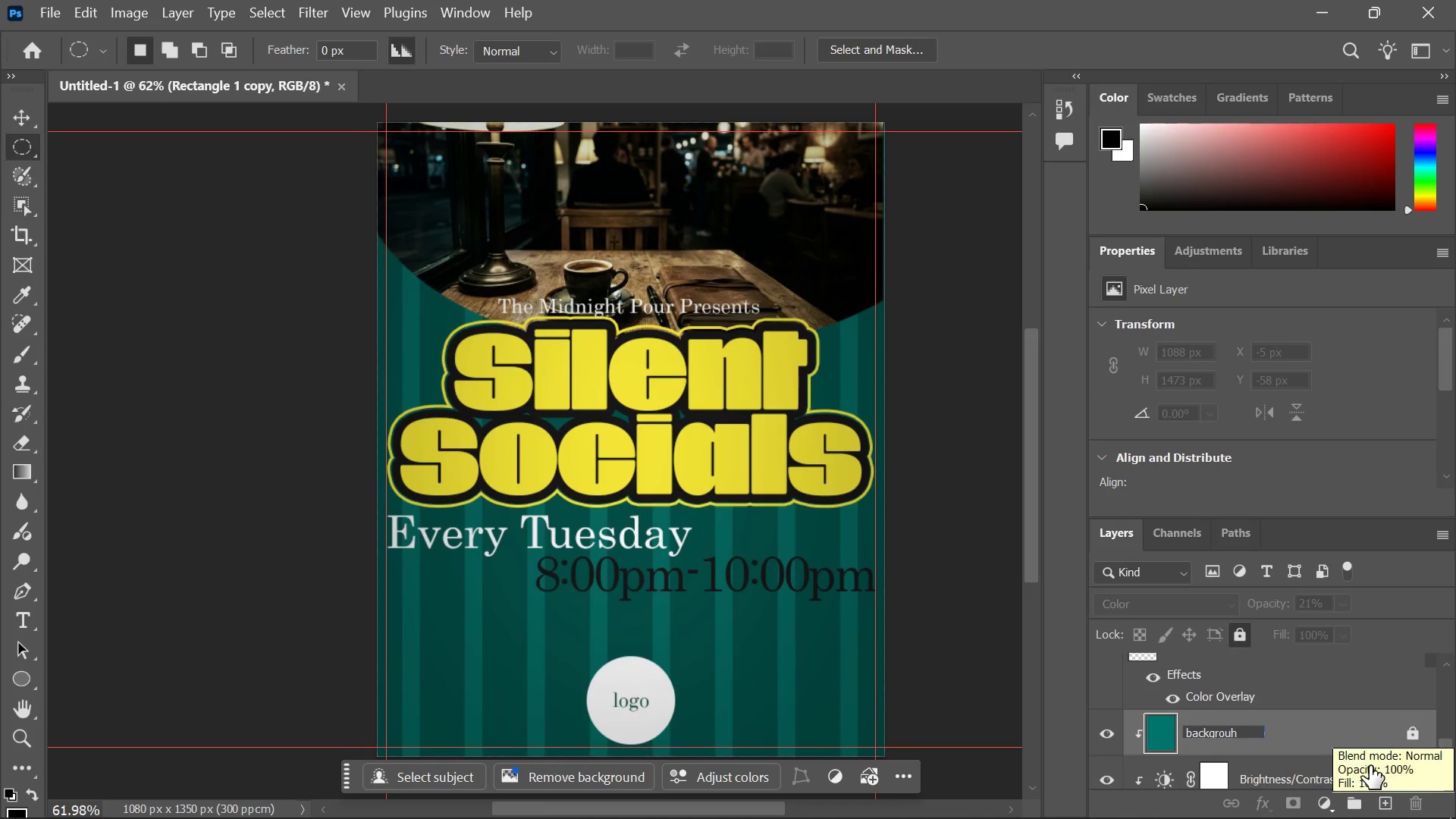 
key(Backspace)
type(d)
key(Backspace)
type(nd image overlay)
 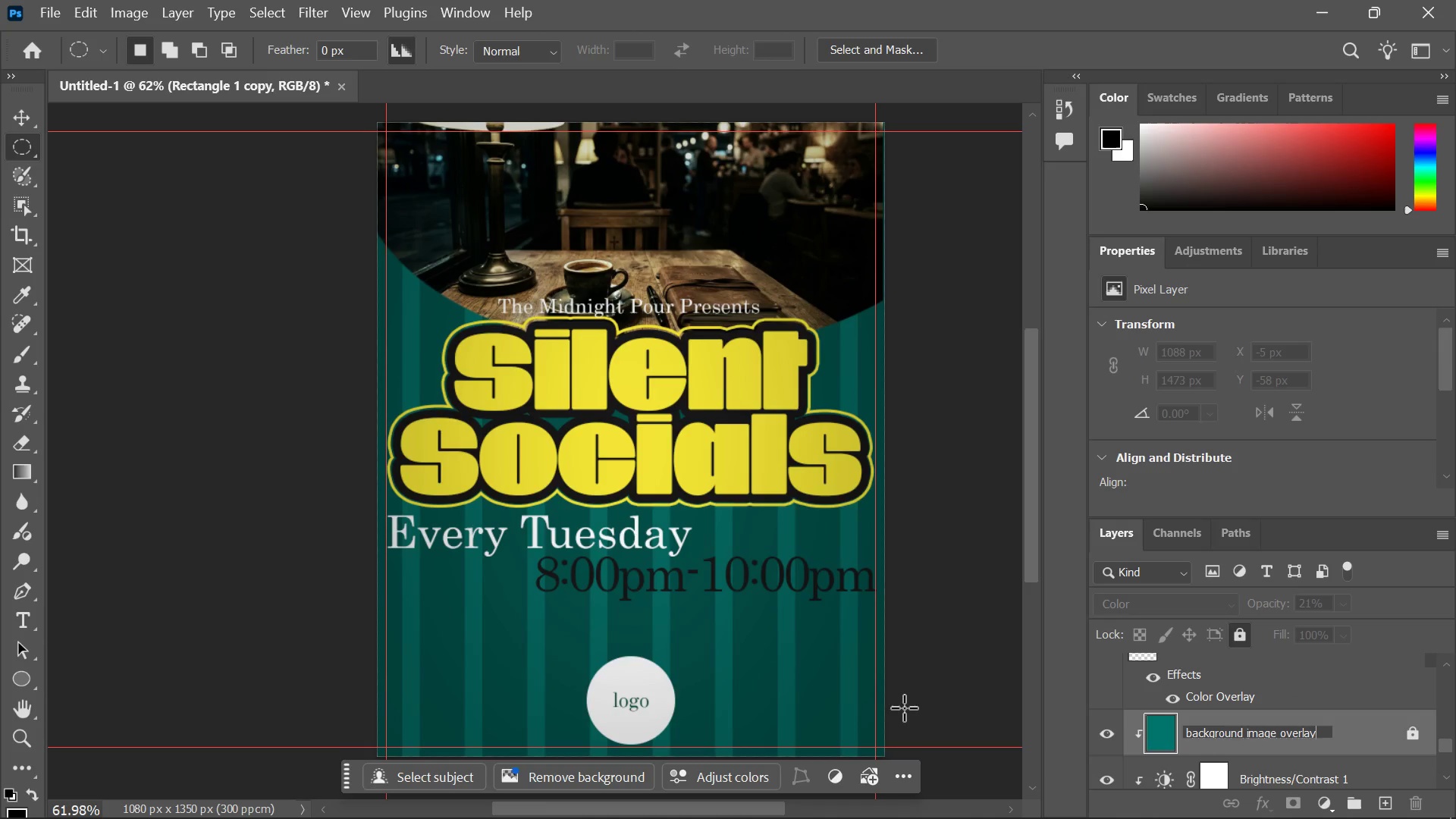 
scroll: coordinate [1223, 737], scroll_direction: up, amount: 5.0
 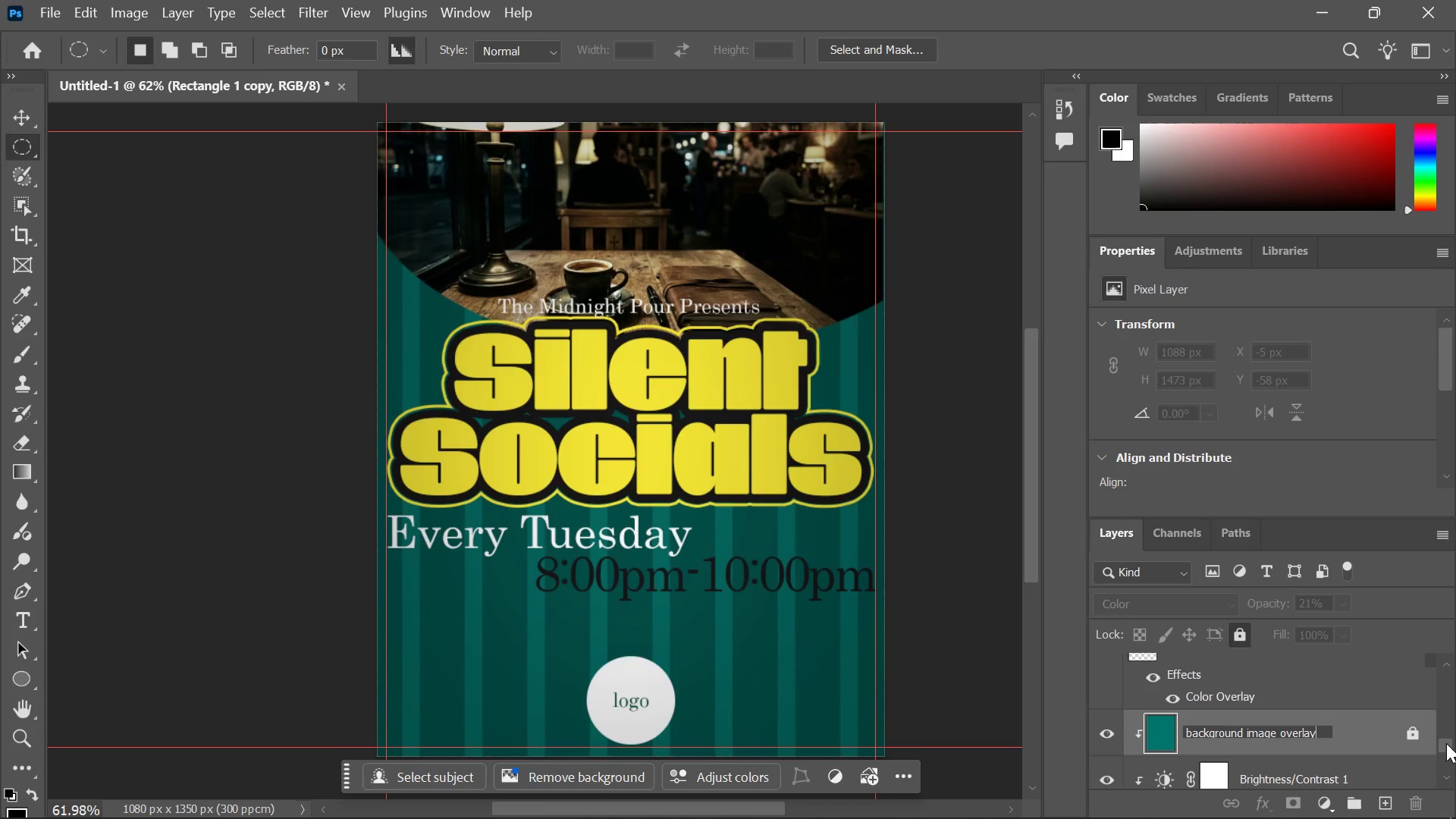 
left_click_drag(start_coordinate=[1448, 745], to_coordinate=[1448, 736])
 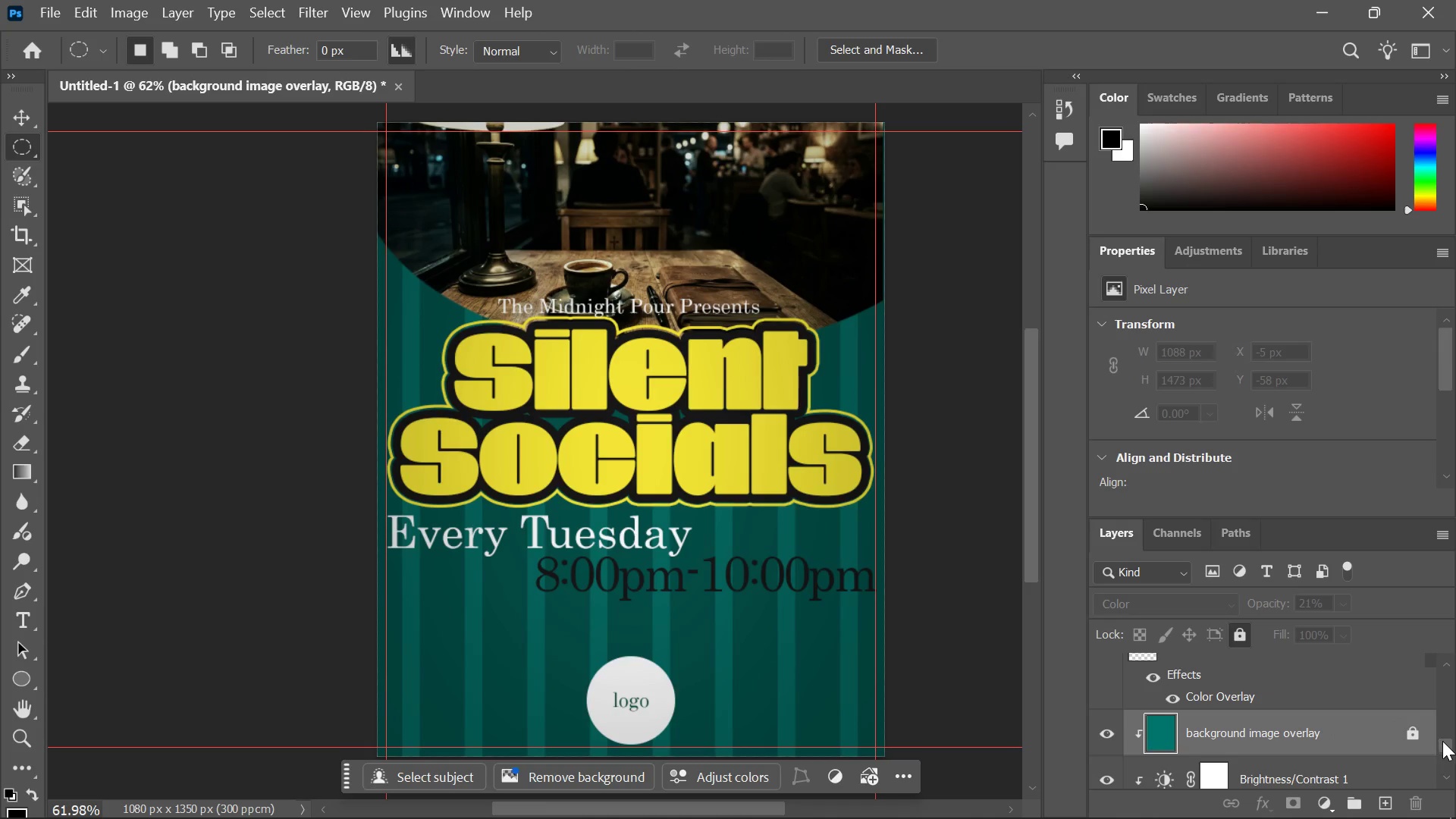 
left_click_drag(start_coordinate=[1443, 744], to_coordinate=[1444, 735])
 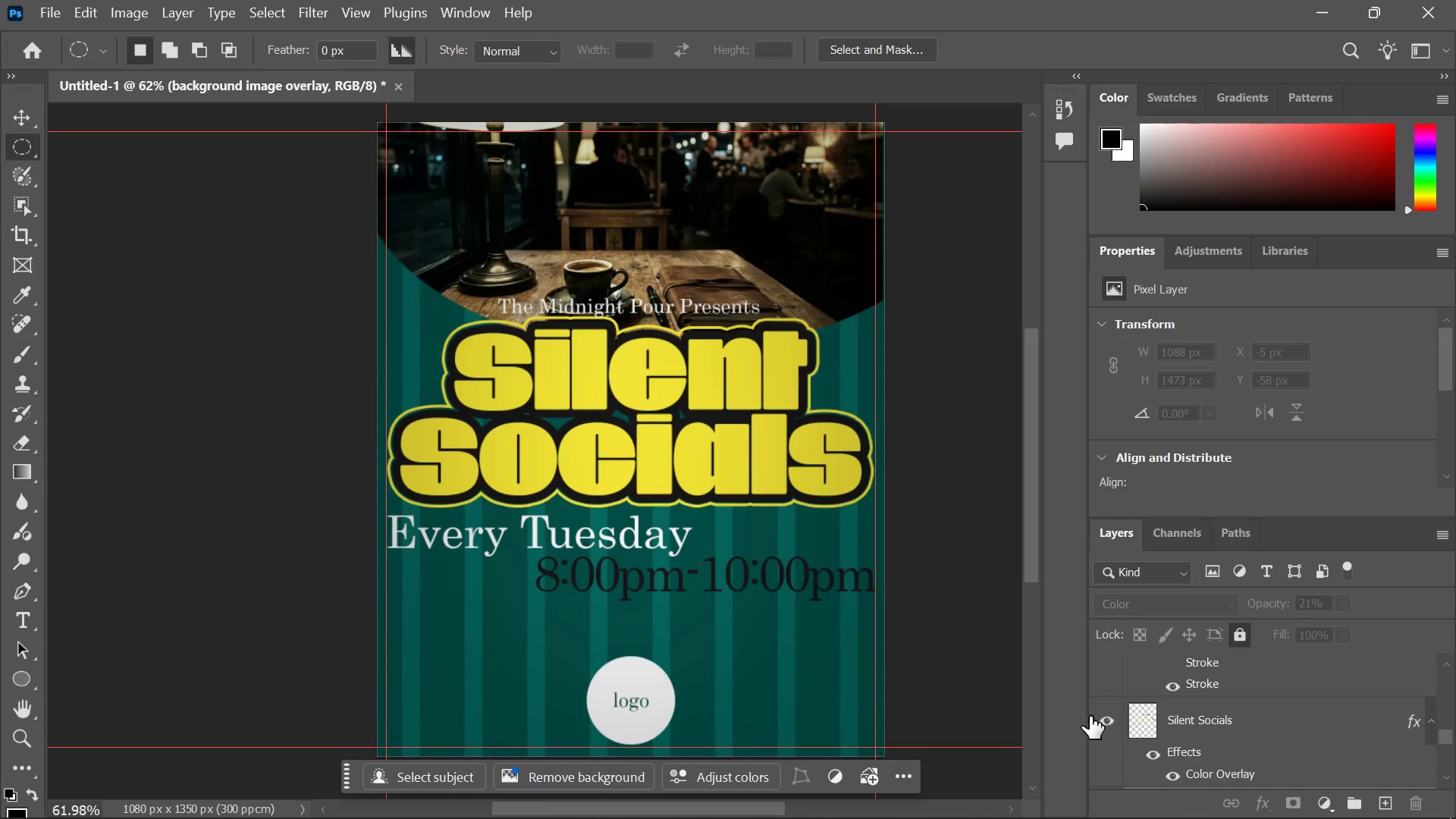 
left_click([1106, 726])
 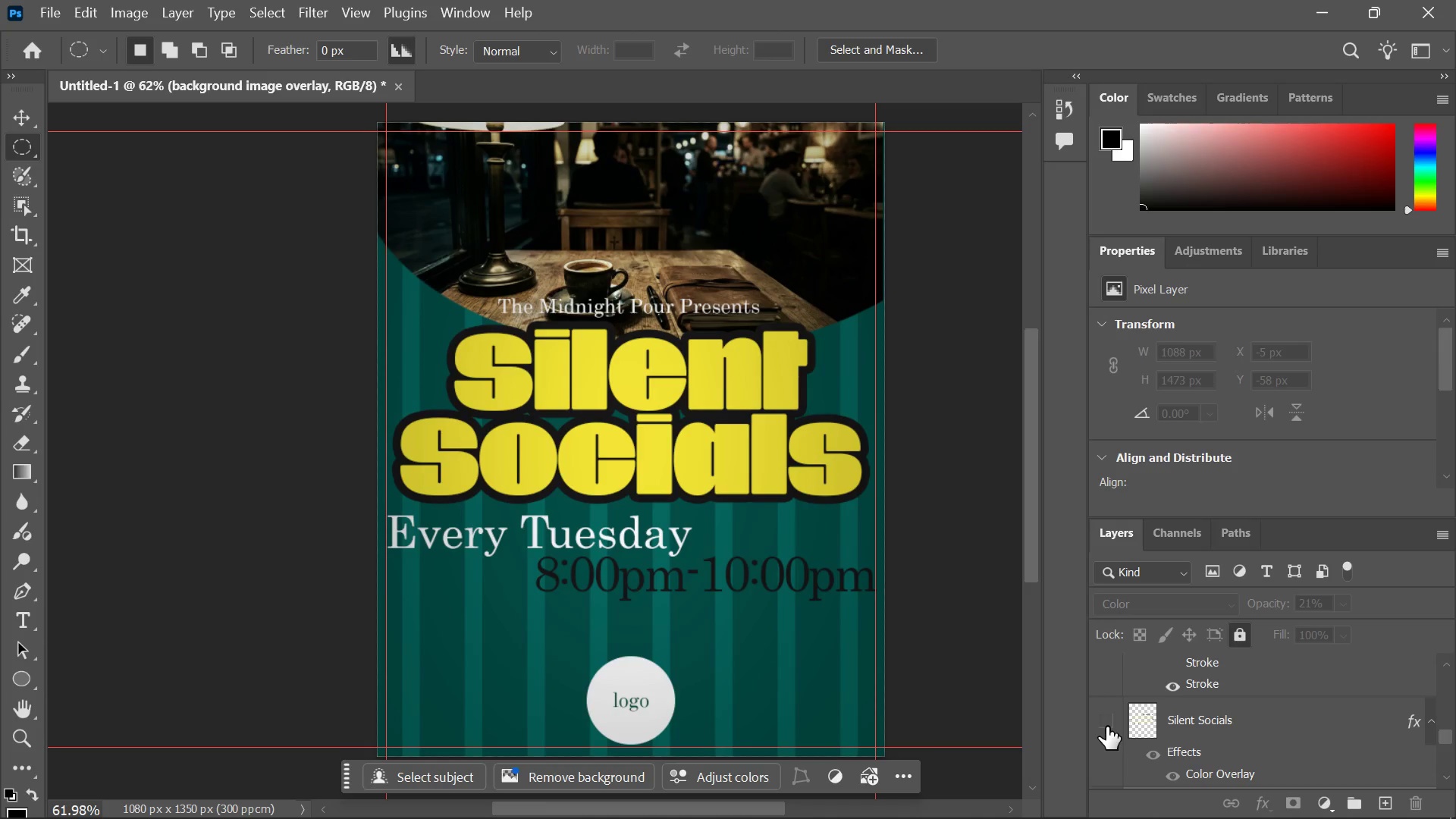 
left_click([1106, 726])
 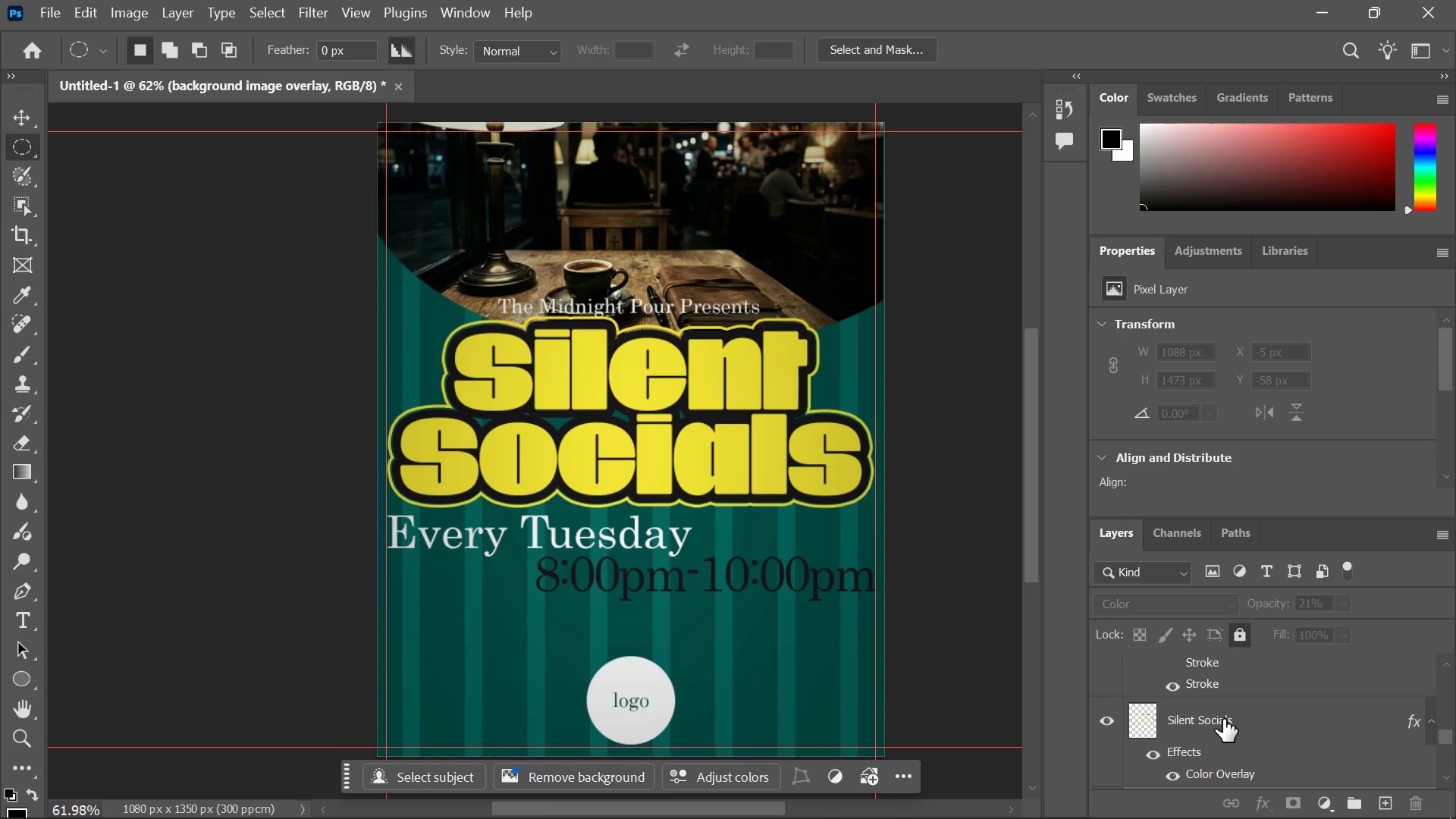 
left_click([1223, 719])
 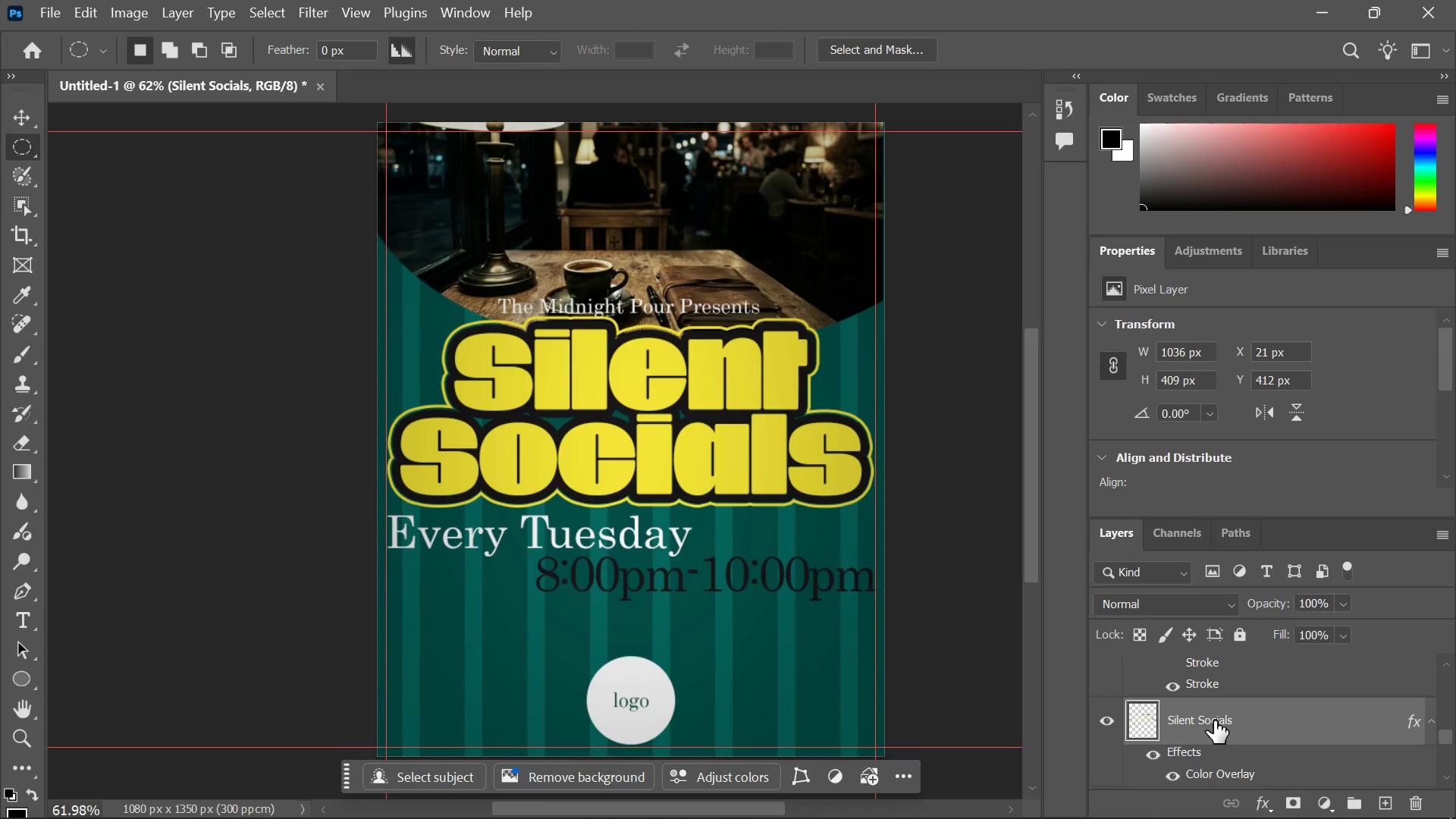 
double_click([1213, 720])
 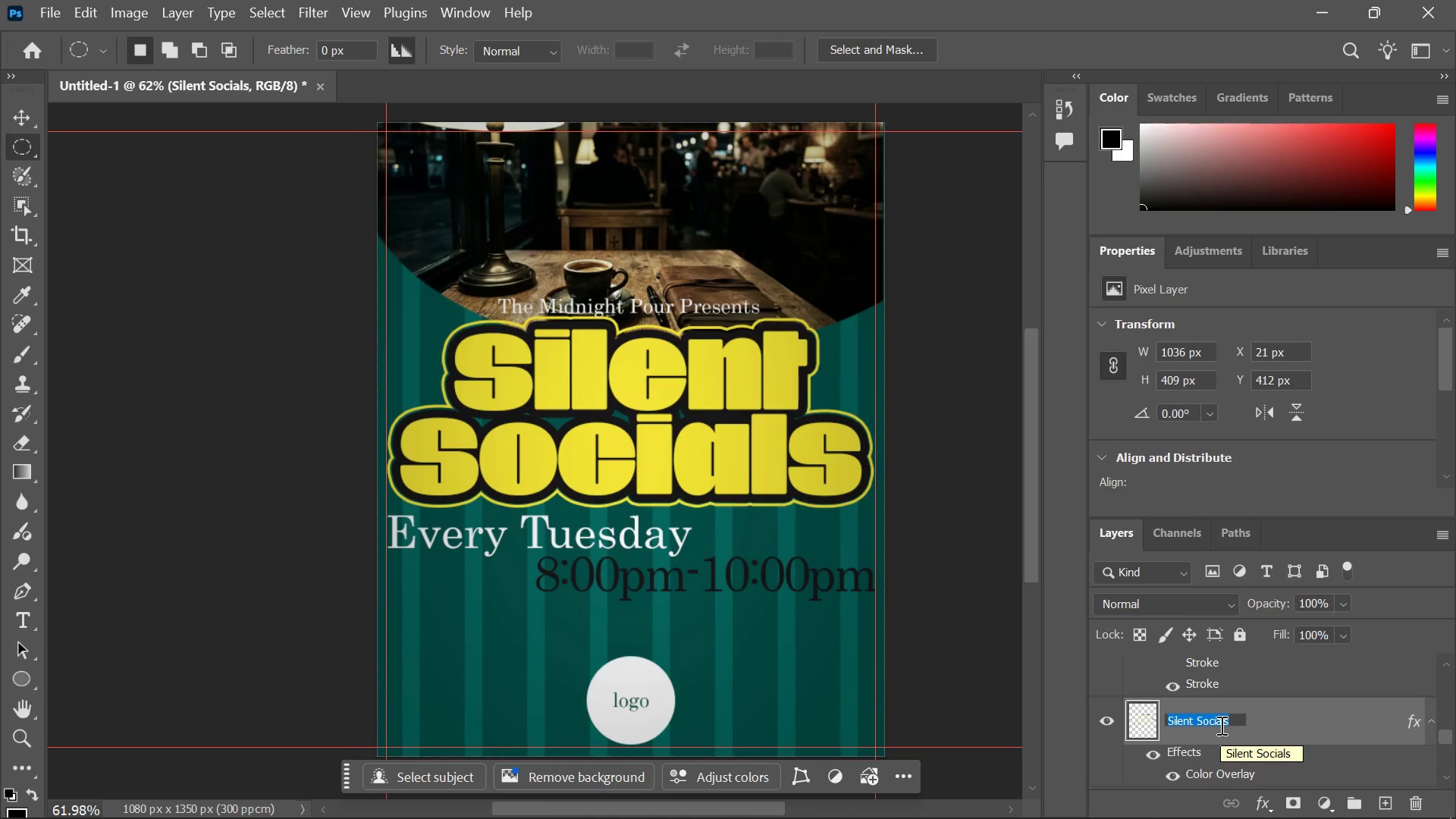 
wait(6.41)
 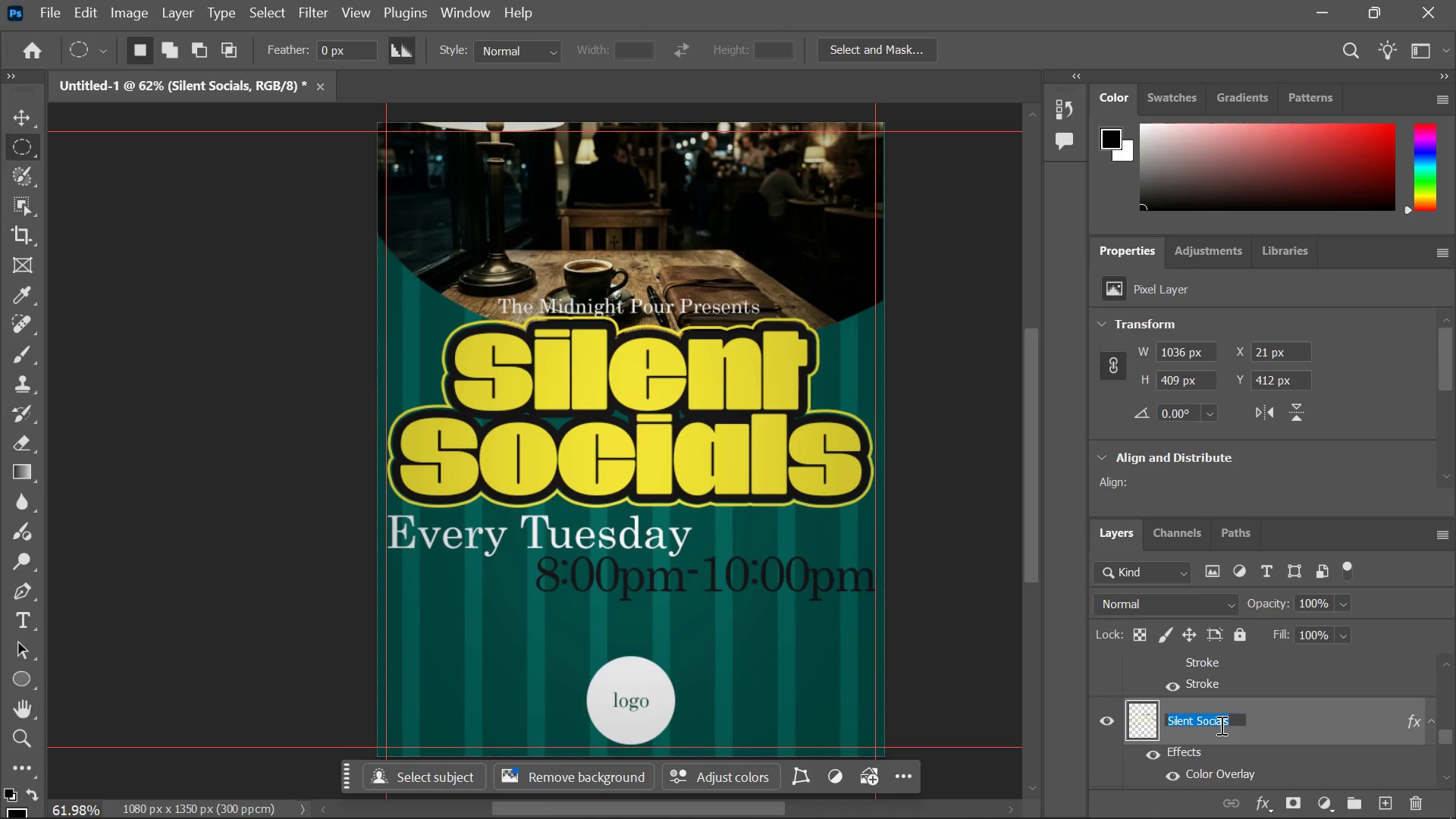 
type(stroke)
 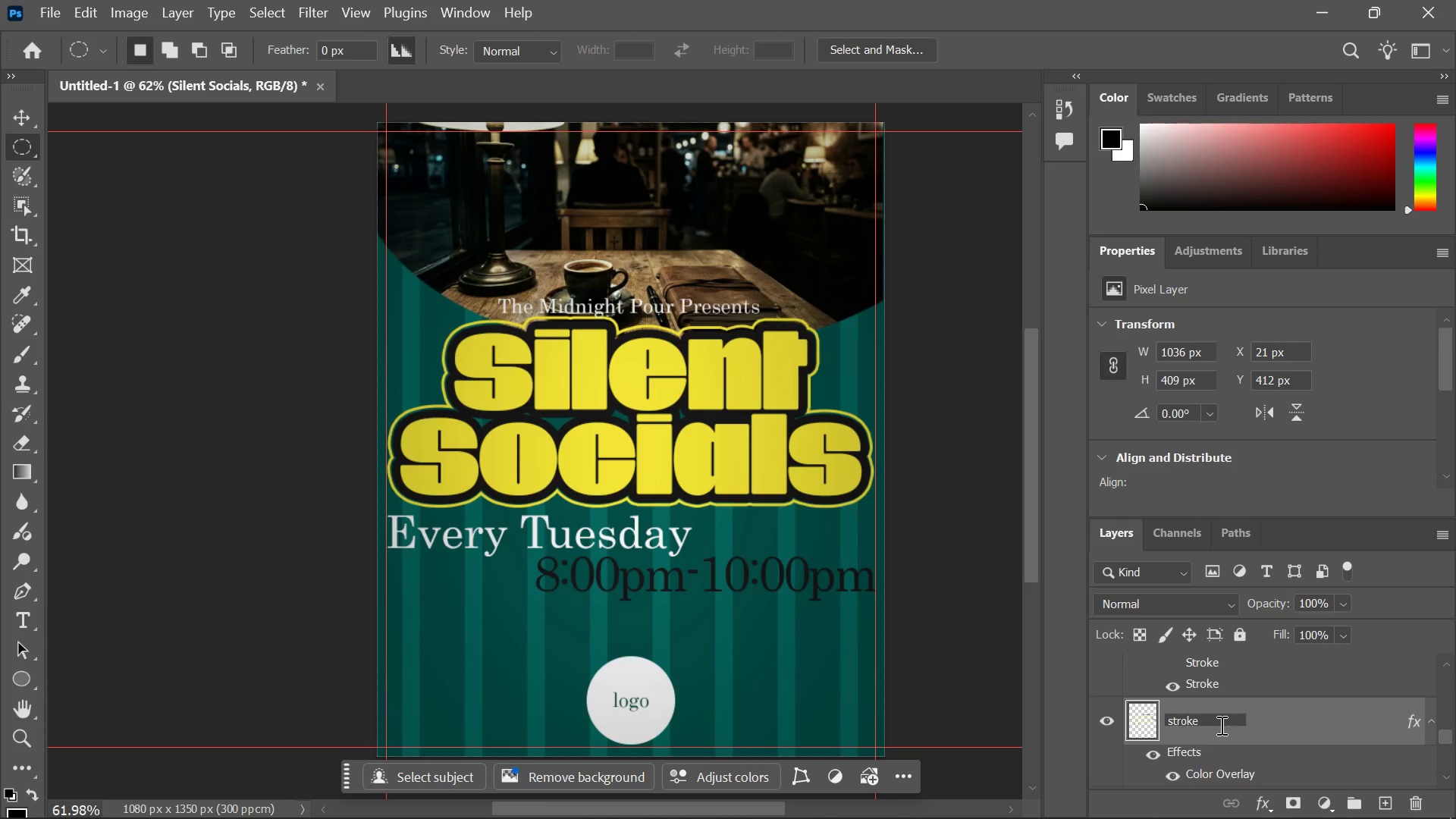 
key(Enter)
 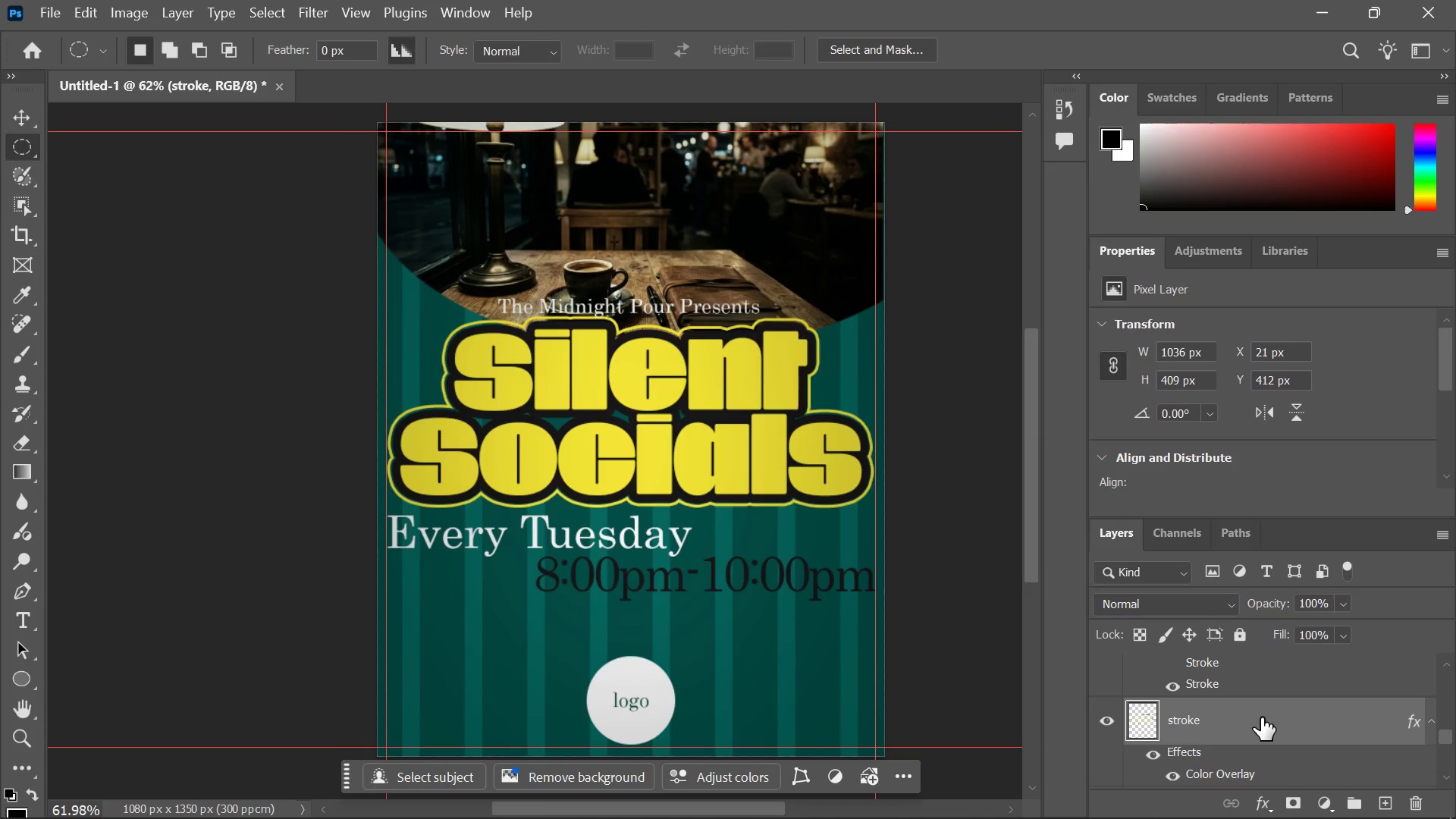 
scroll: coordinate [1261, 717], scroll_direction: up, amount: 2.0
 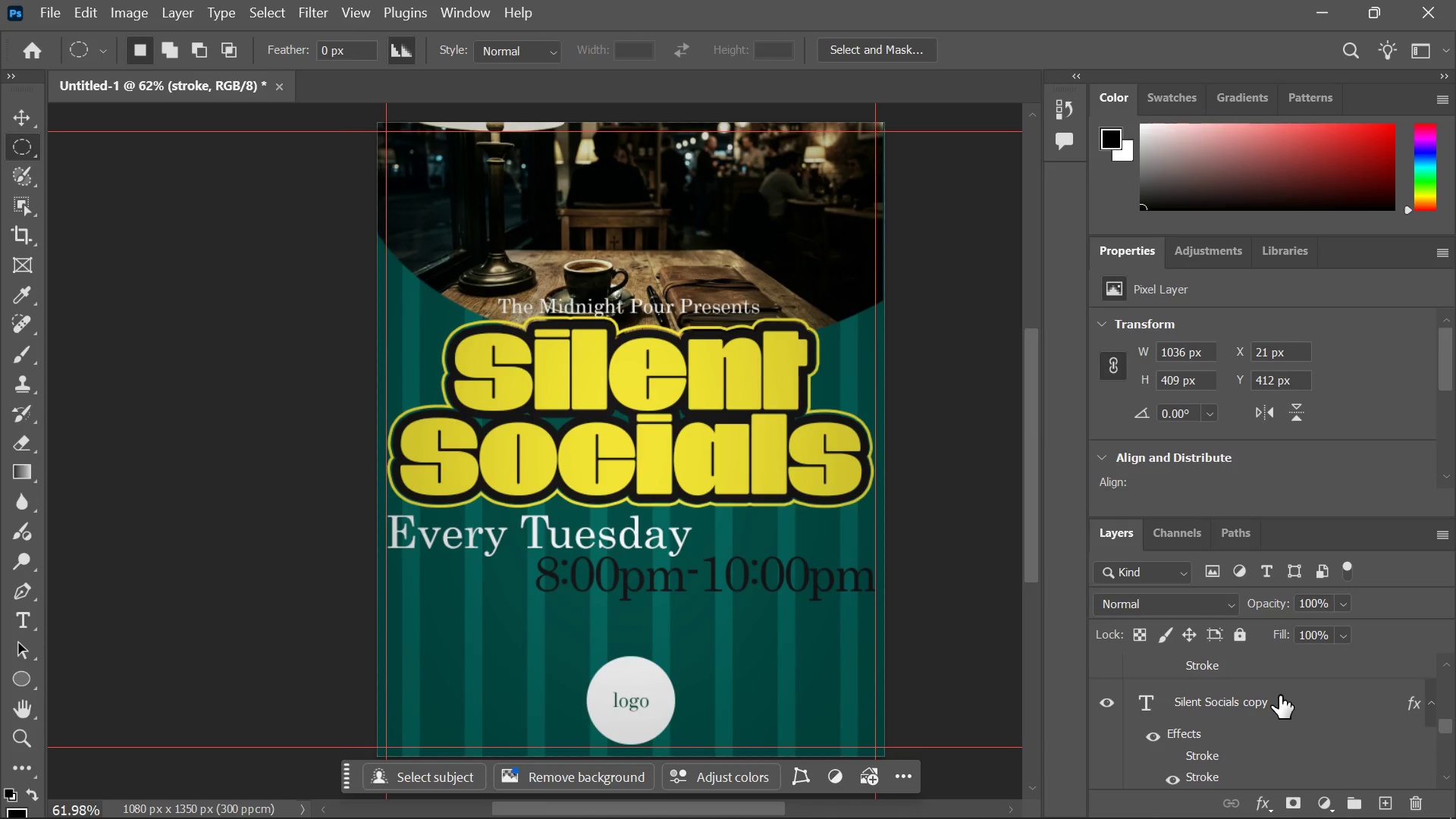 
left_click([1277, 698])
 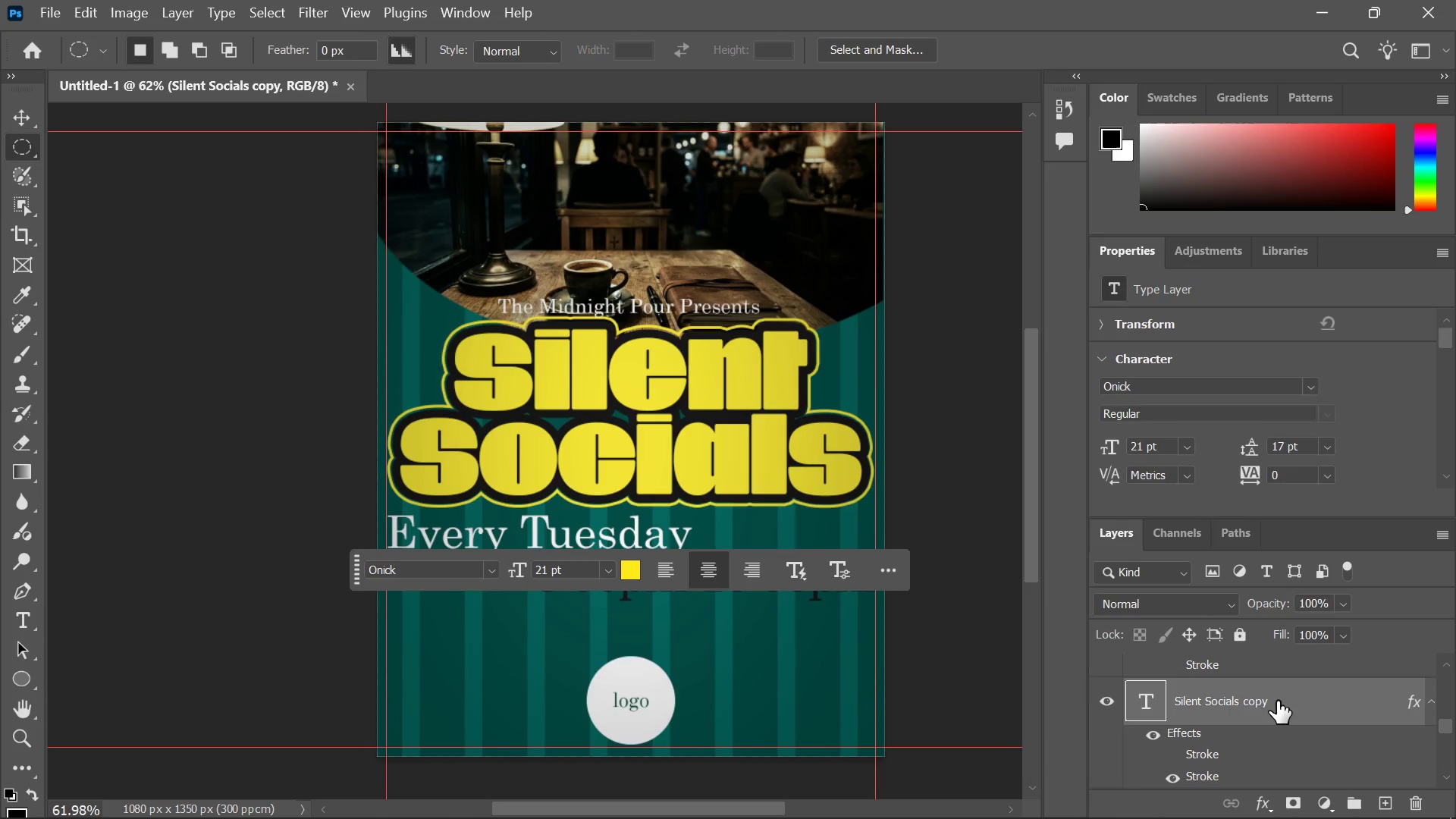 
scroll: coordinate [1279, 701], scroll_direction: up, amount: 5.0
 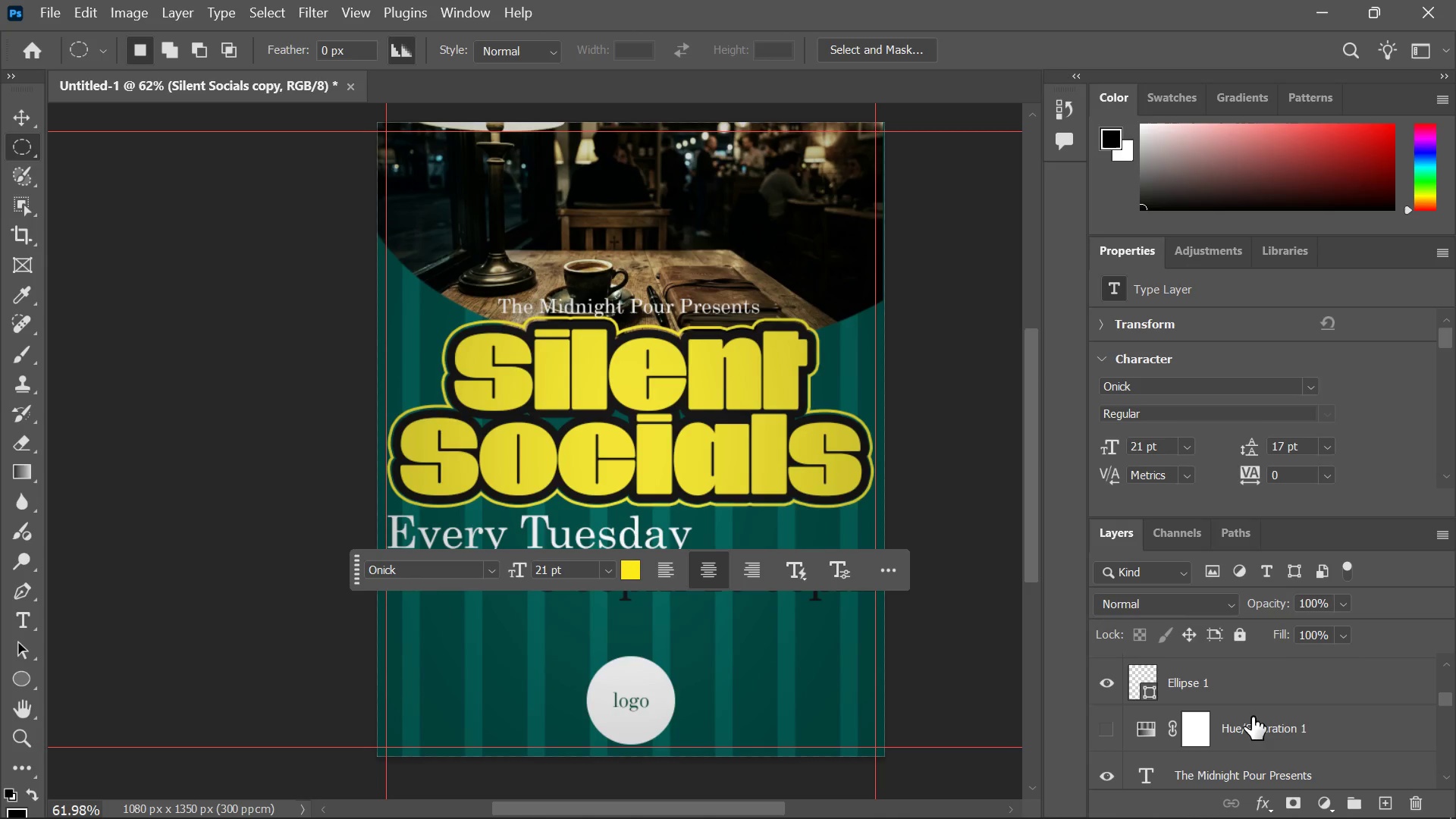 
left_click([1273, 741])
 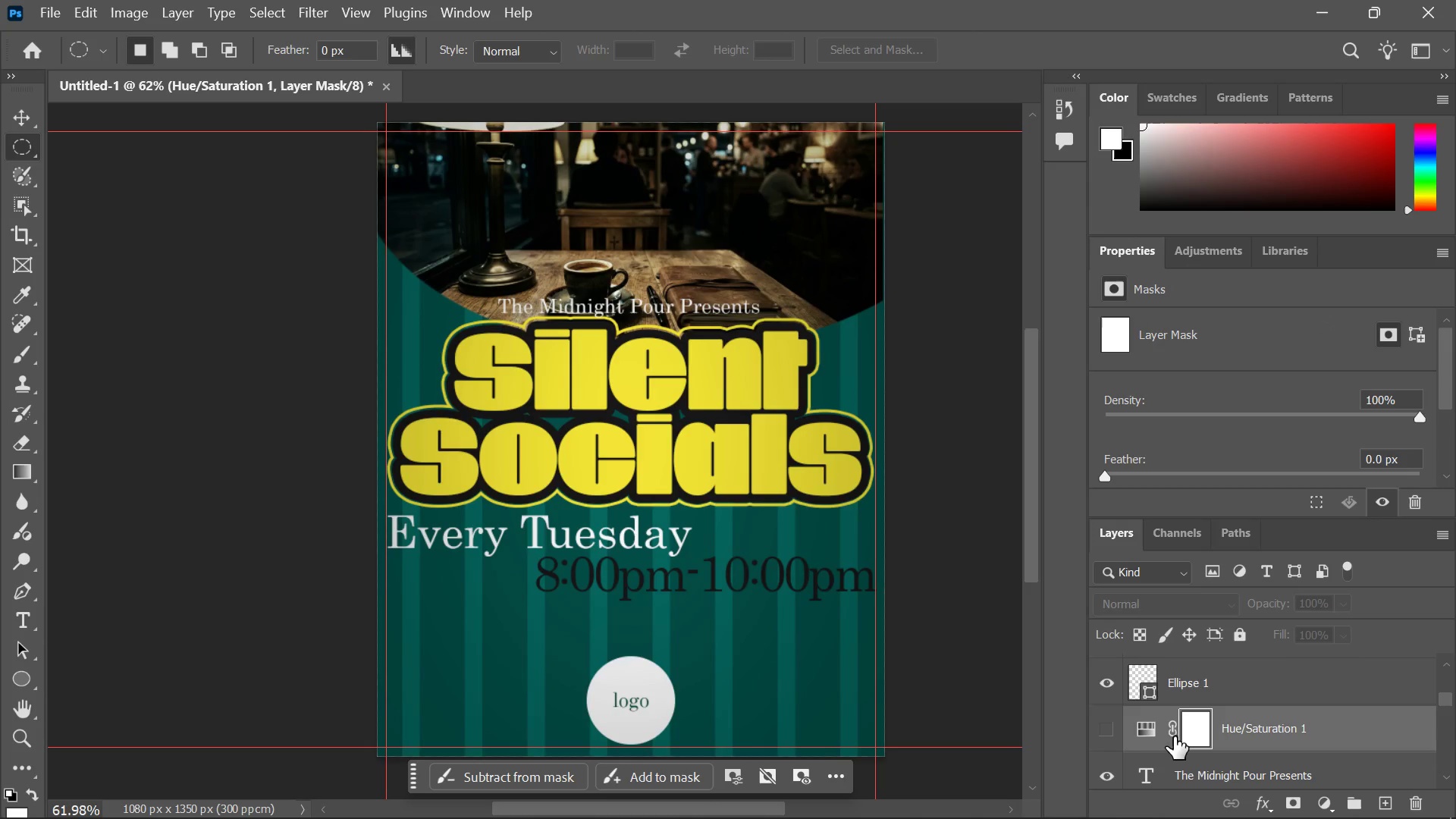 
left_click([1149, 735])
 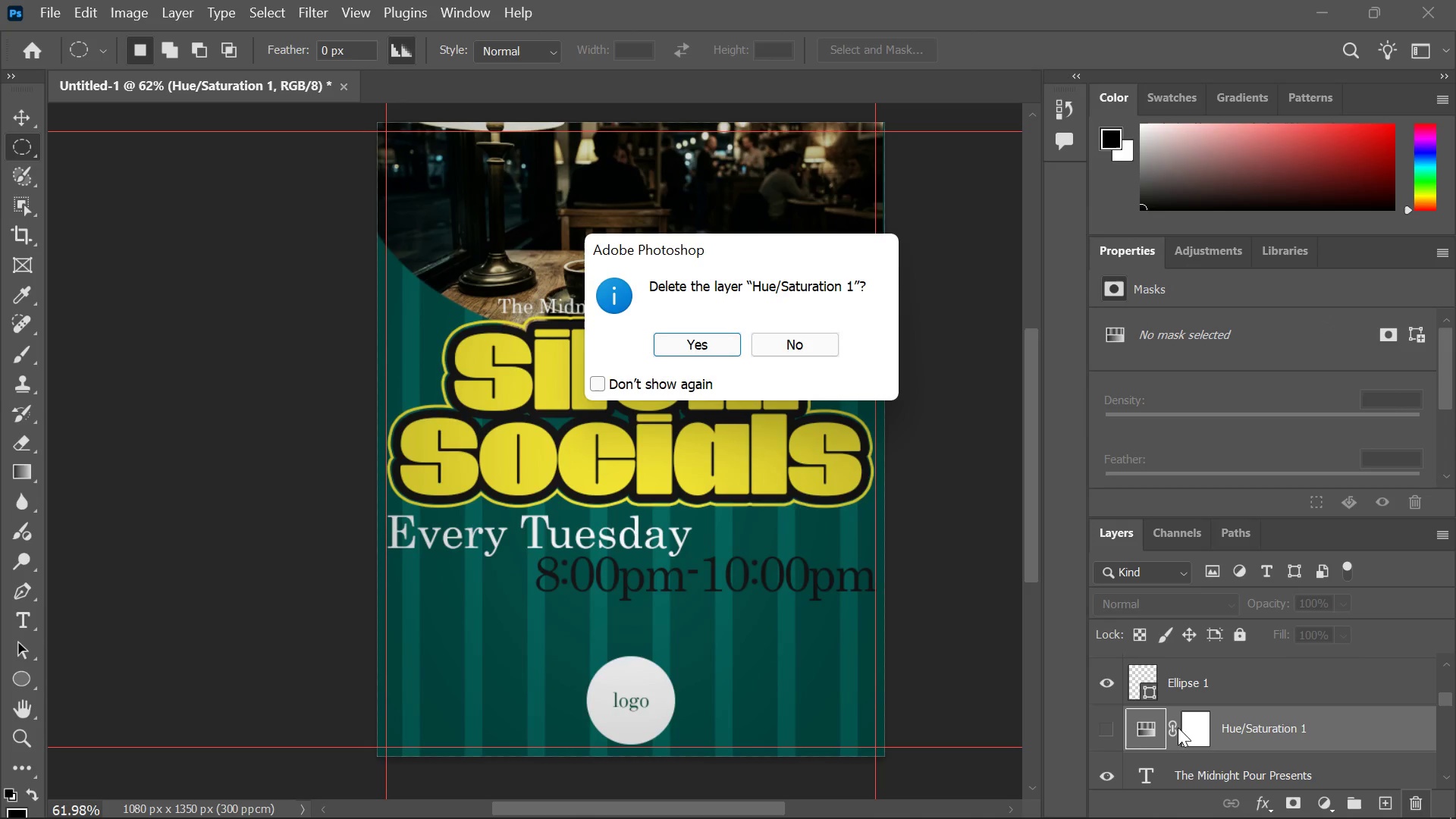 
left_click([698, 349])
 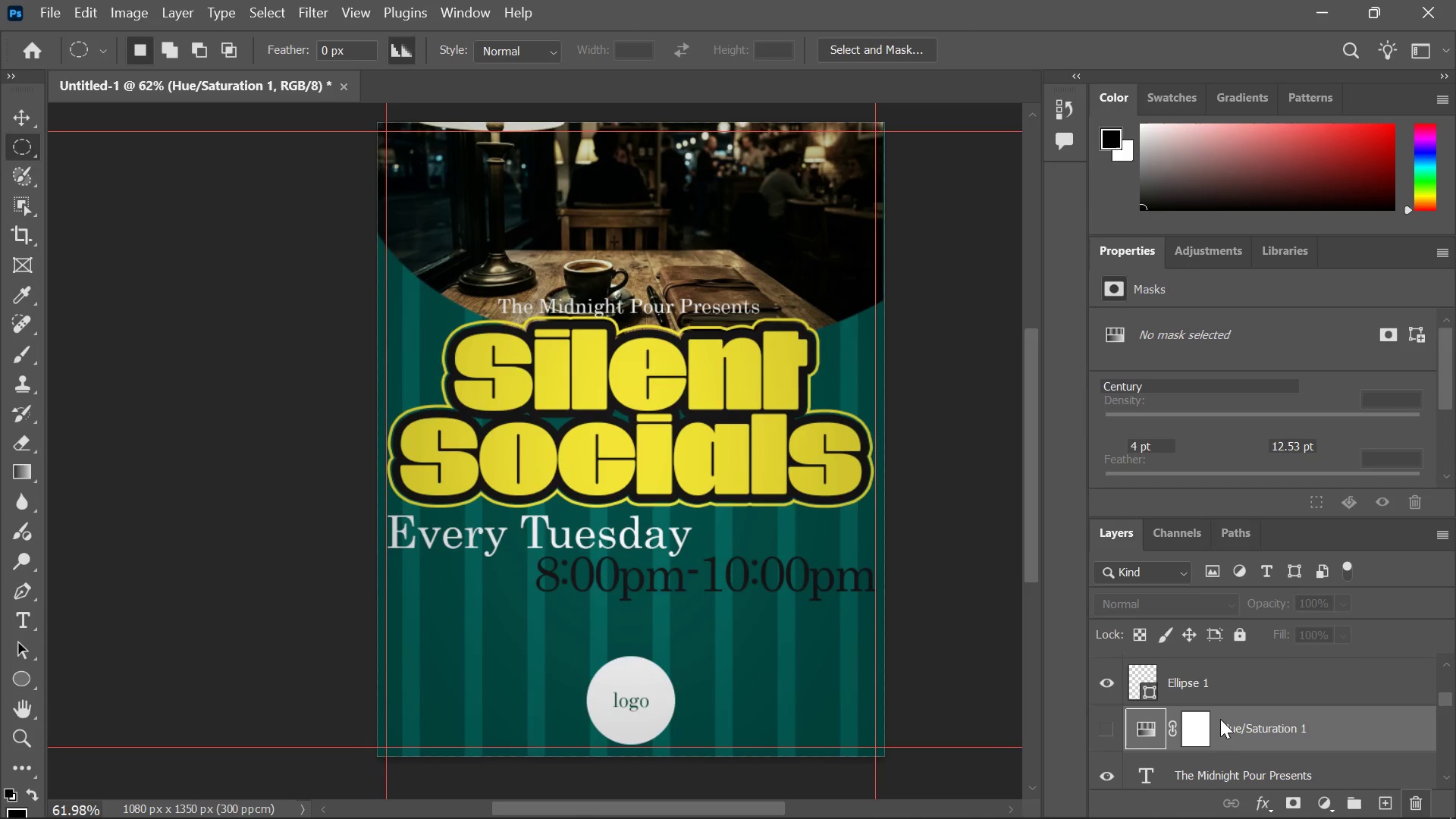 
scroll: coordinate [1234, 733], scroll_direction: up, amount: 7.0
 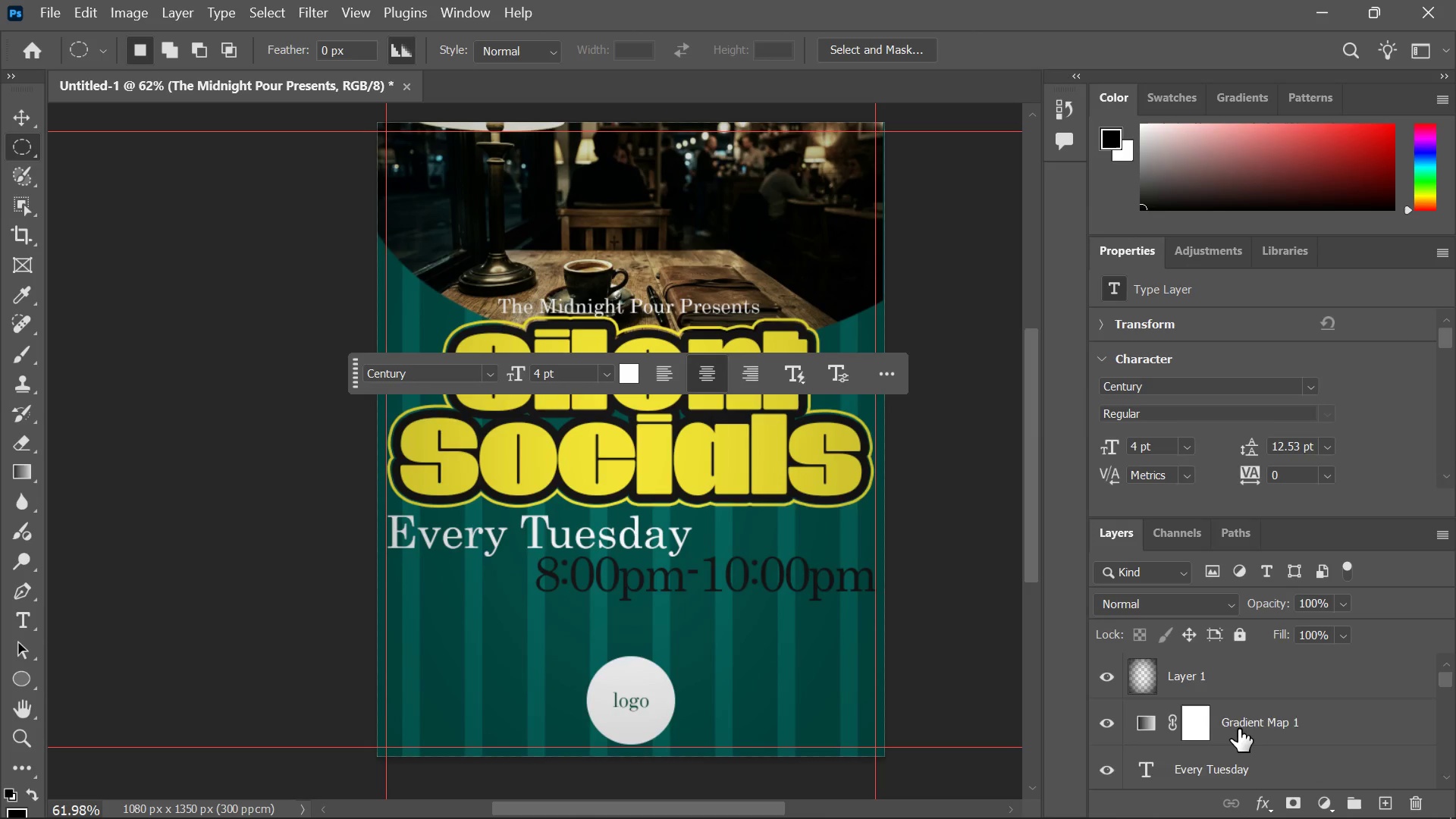 
scroll: coordinate [1238, 727], scroll_direction: down, amount: 13.0
 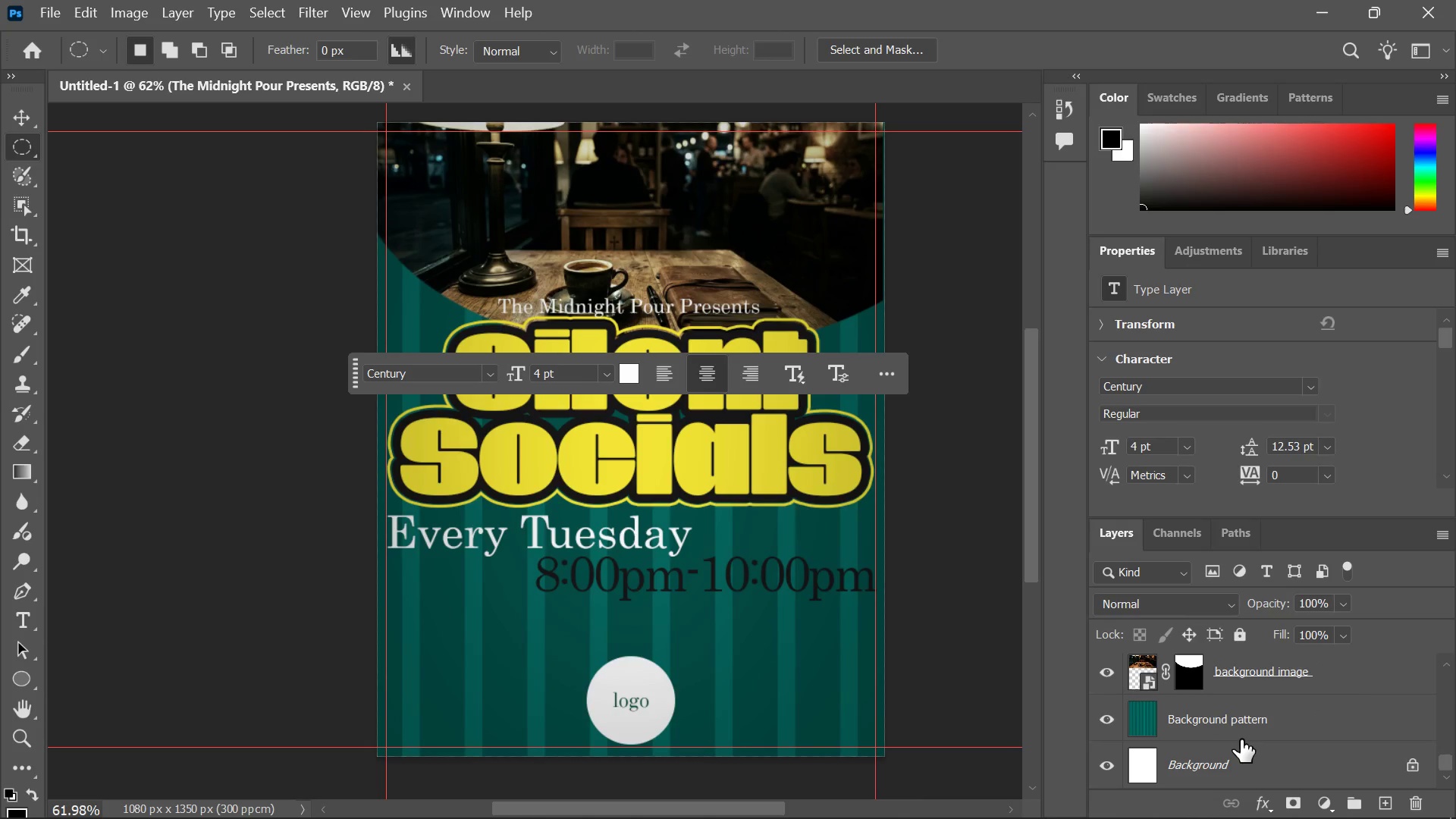 
left_click([1245, 760])
 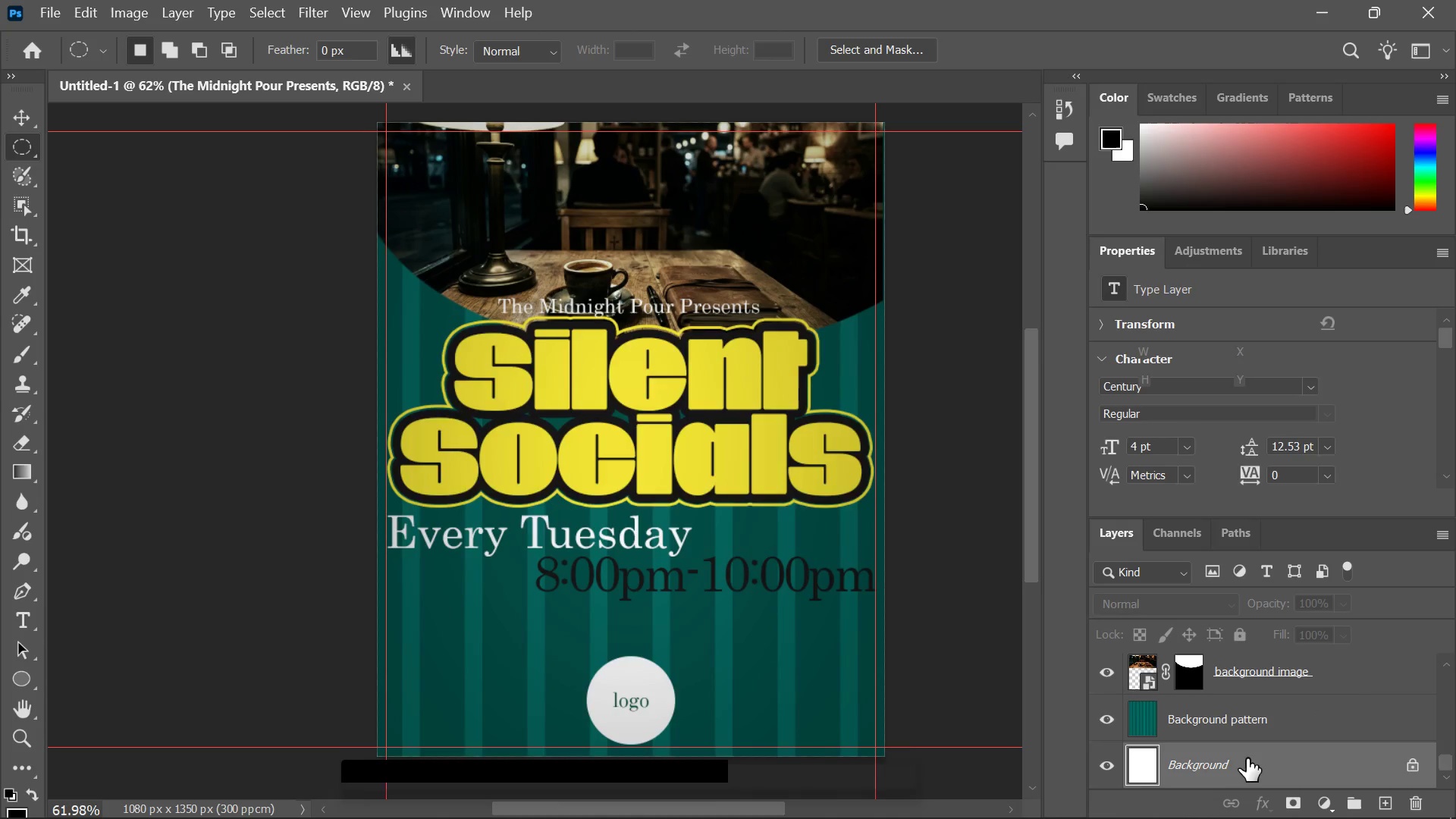 
key(Enter)
 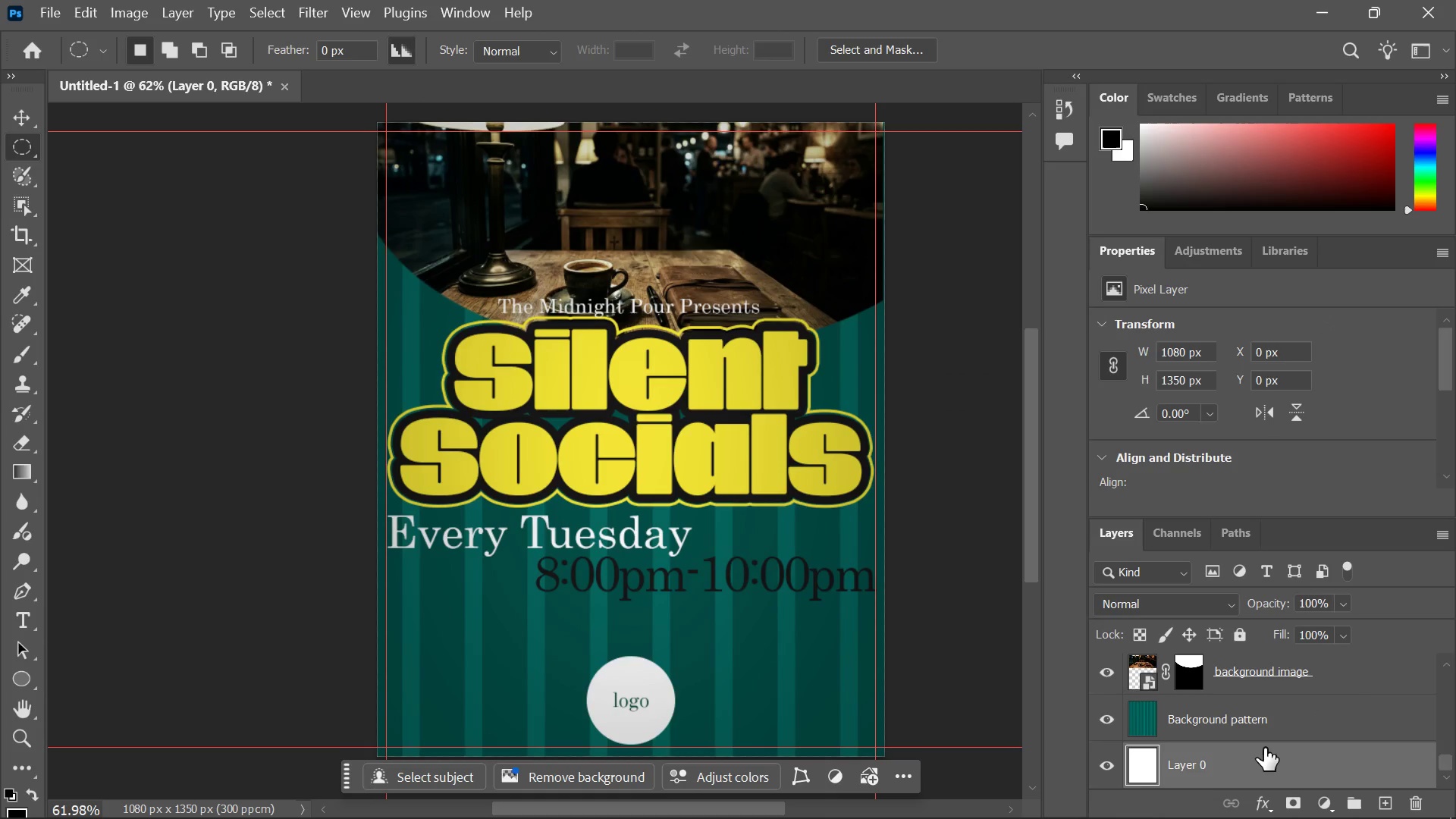 
key(Delete)
 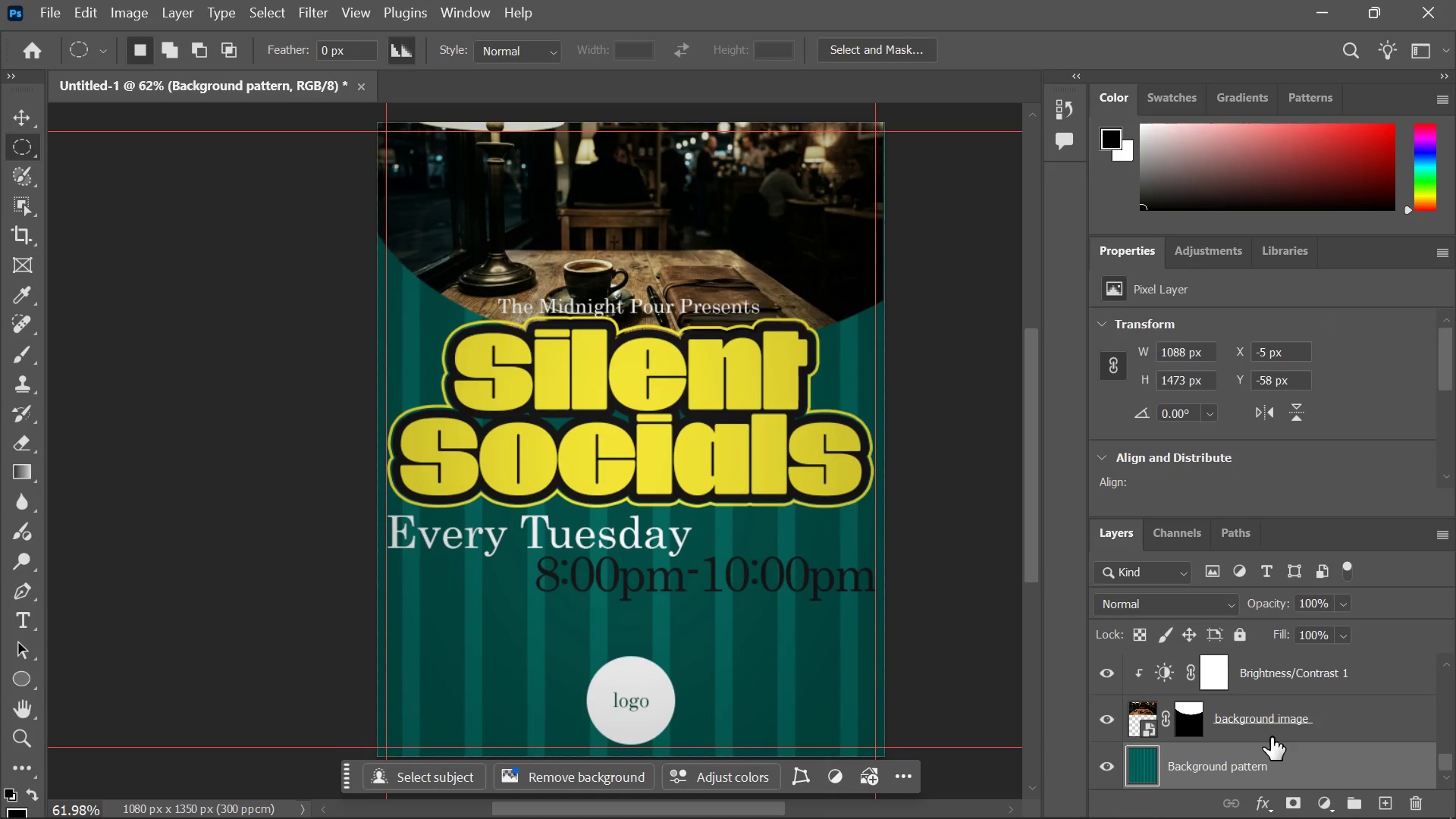 
key(Alt+Tab)